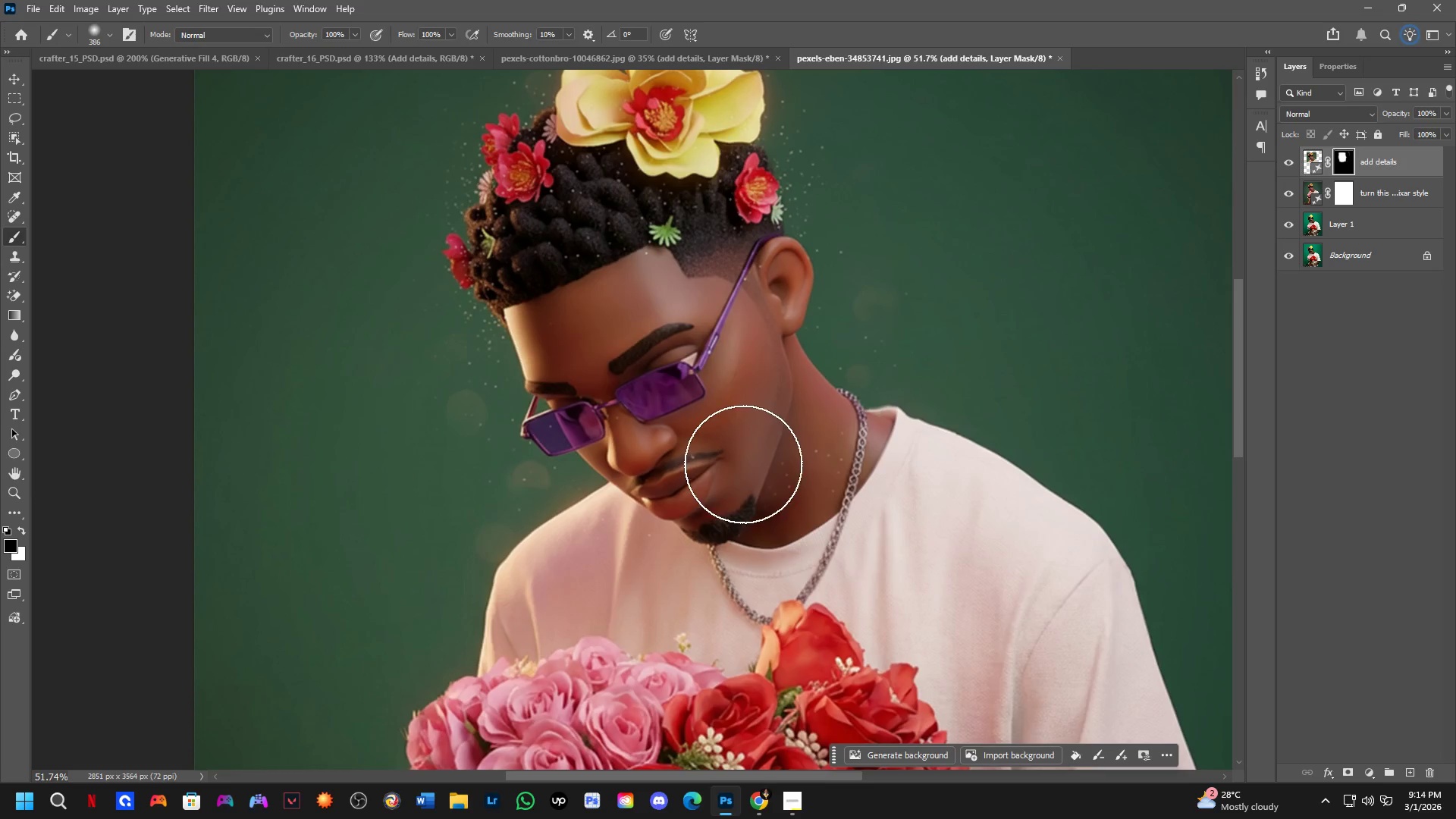 
hold_key(key=Space, duration=0.55)
 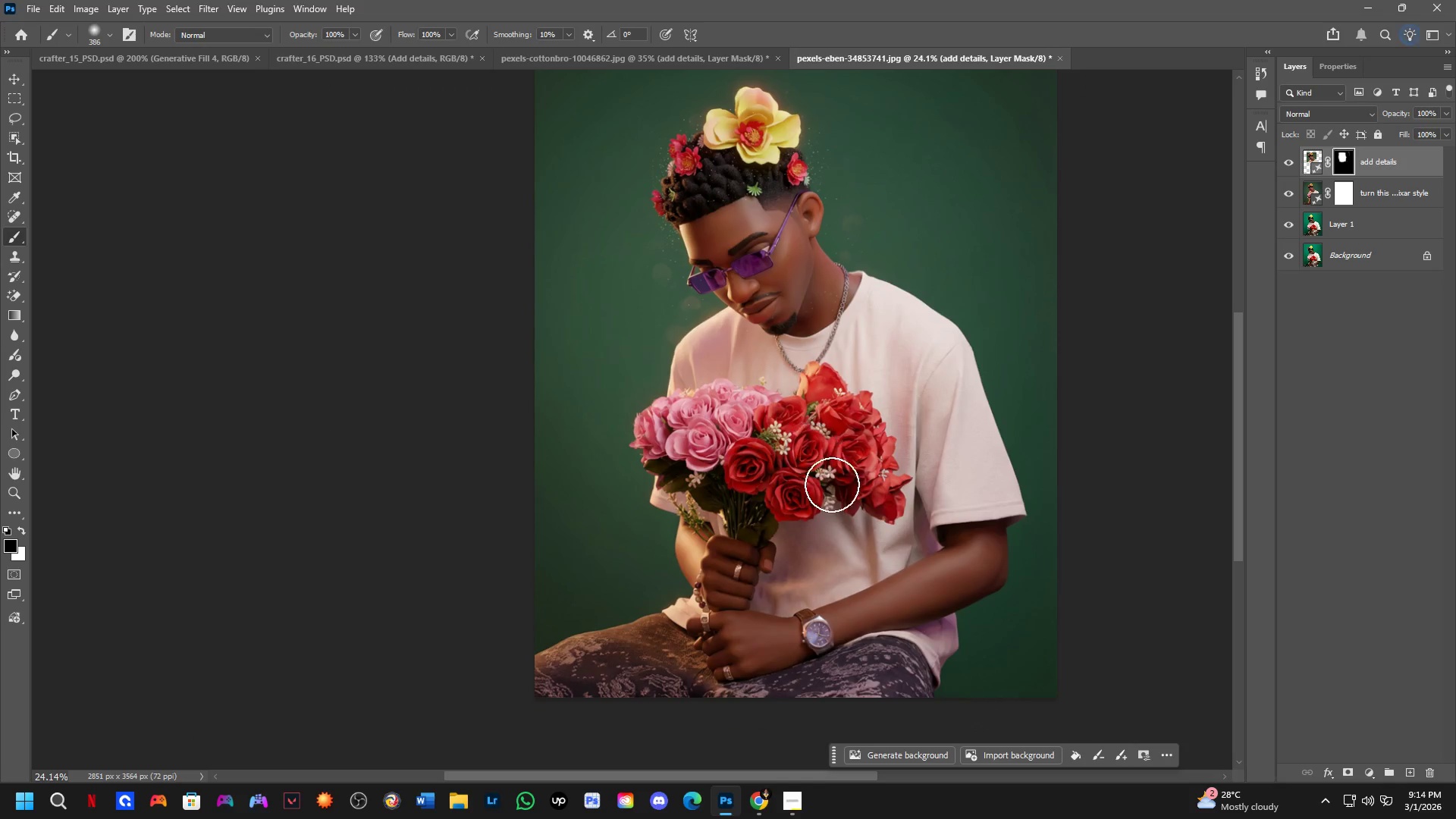 
left_click_drag(start_coordinate=[739, 512], to_coordinate=[791, 313])
 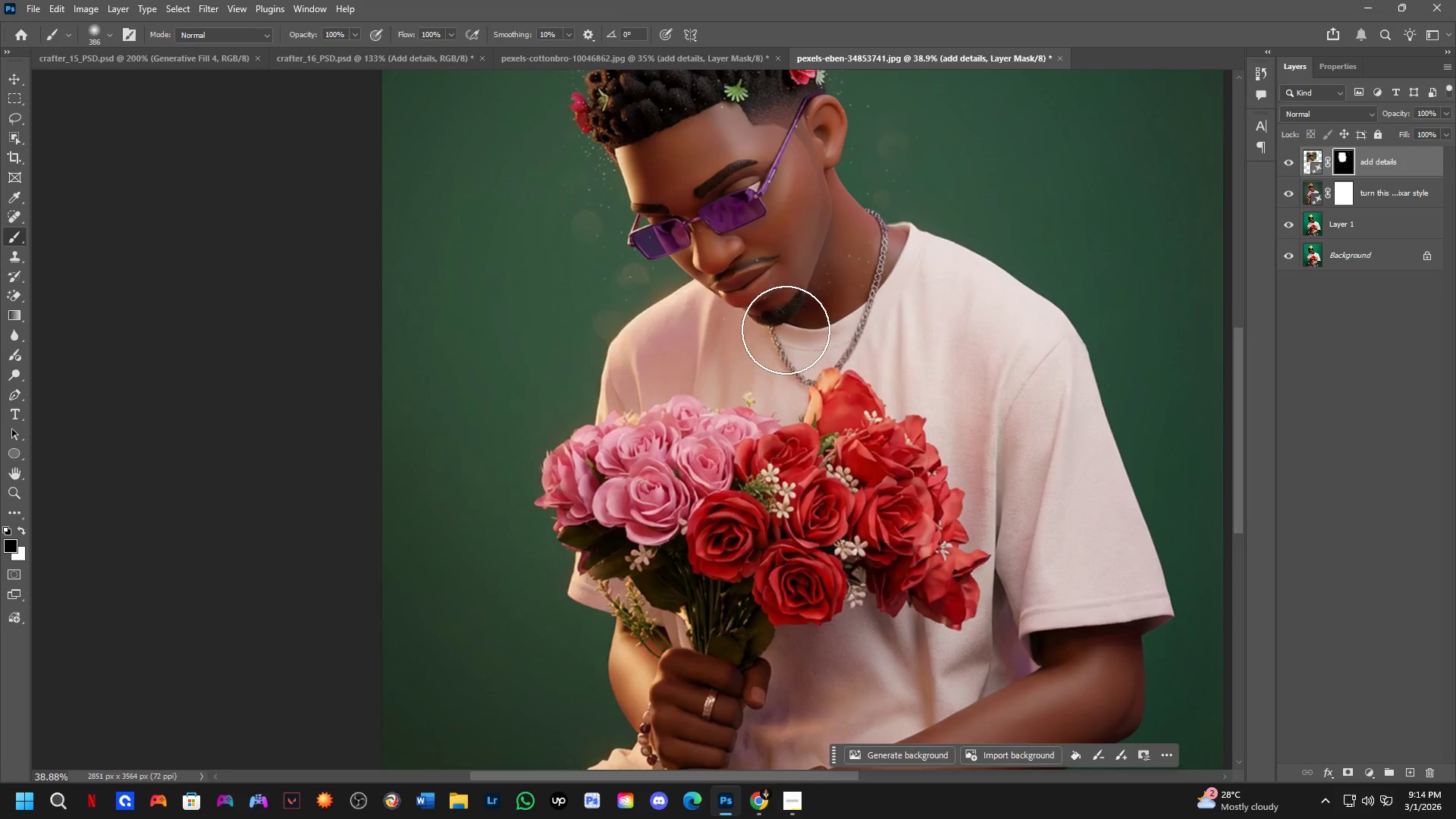 
scroll: coordinate [743, 464], scroll_direction: down, amount: 3.0
 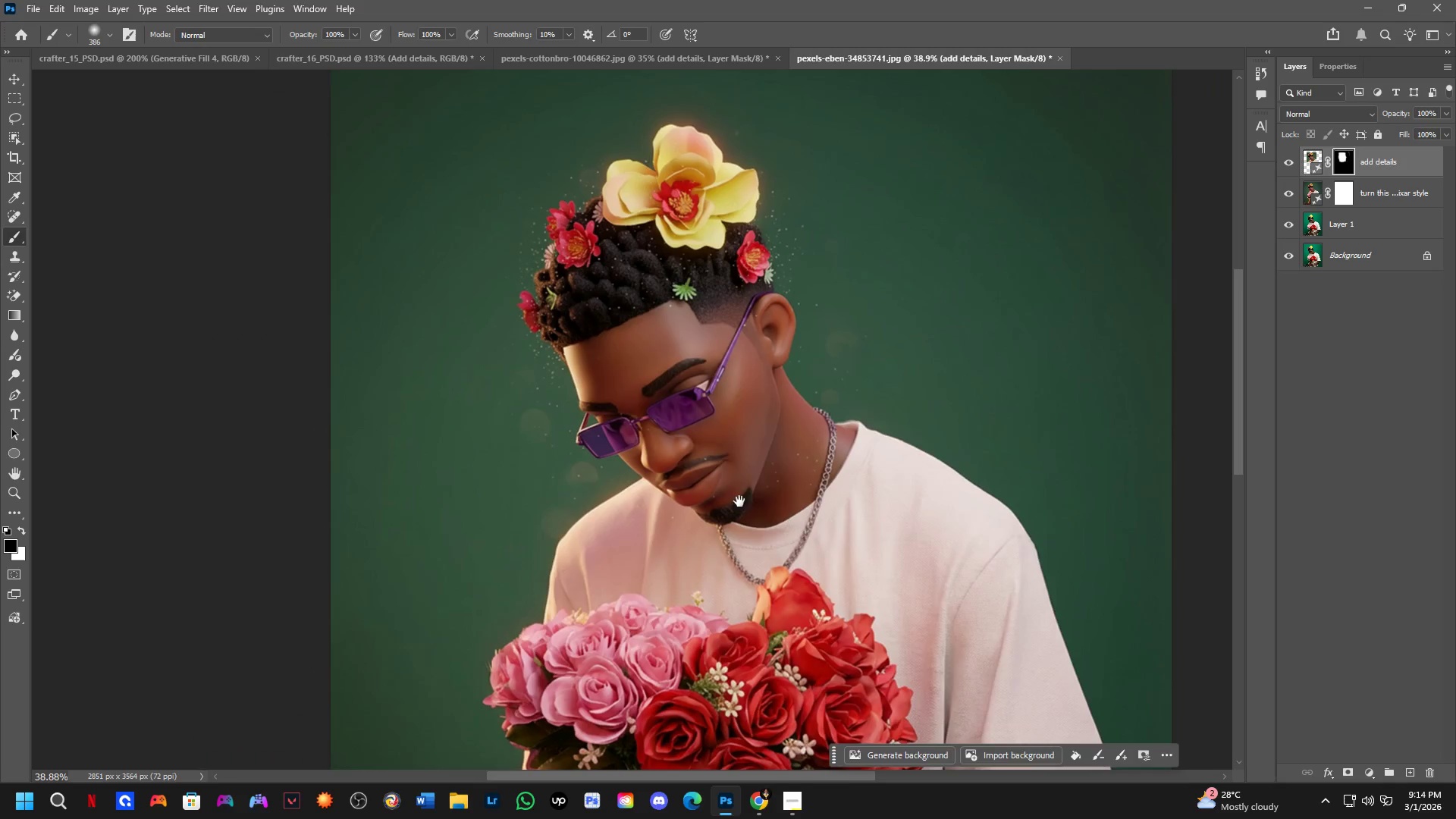 
hold_key(key=Space, duration=0.86)
 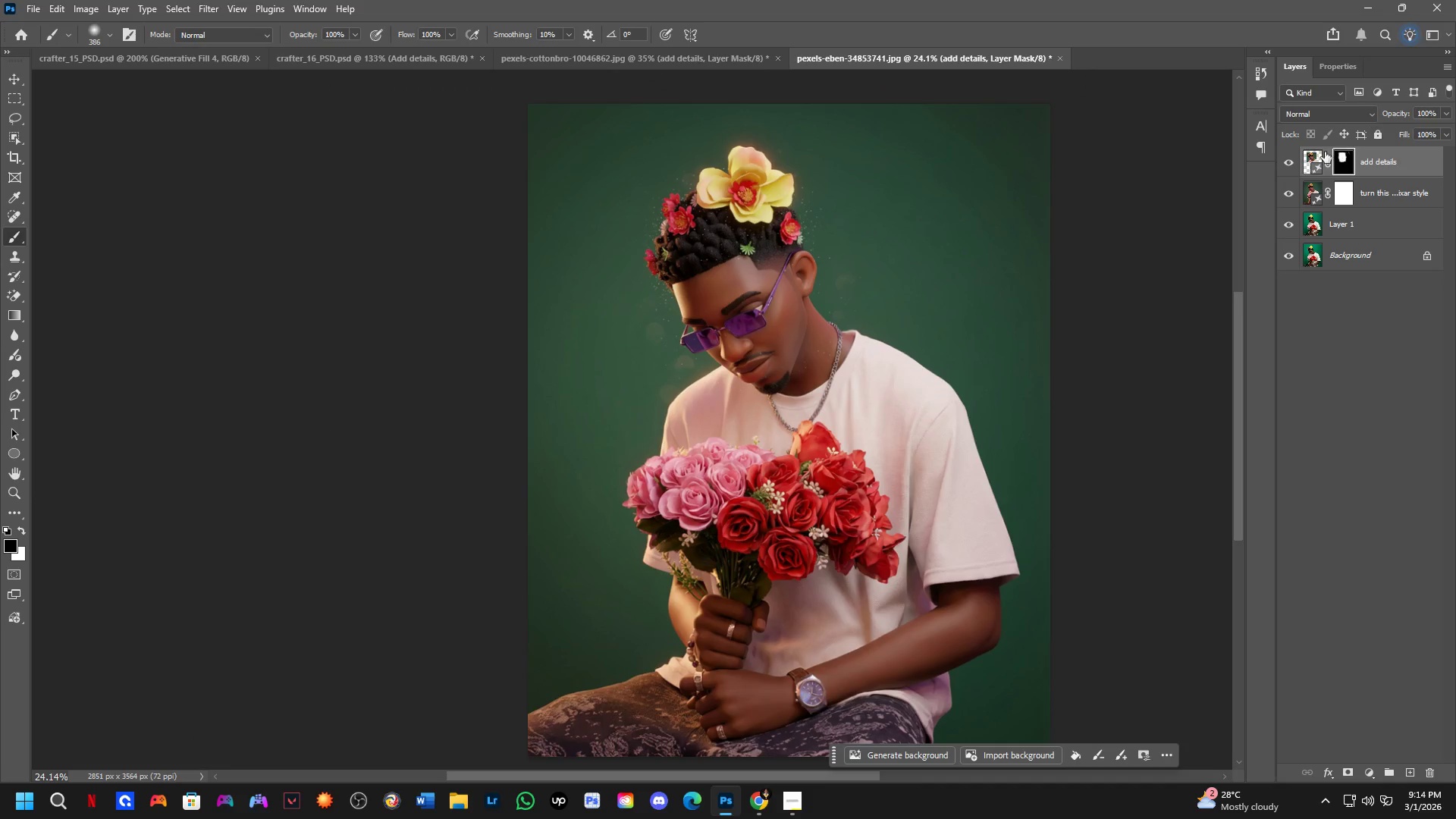 
scroll: coordinate [785, 366], scroll_direction: down, amount: 5.0
 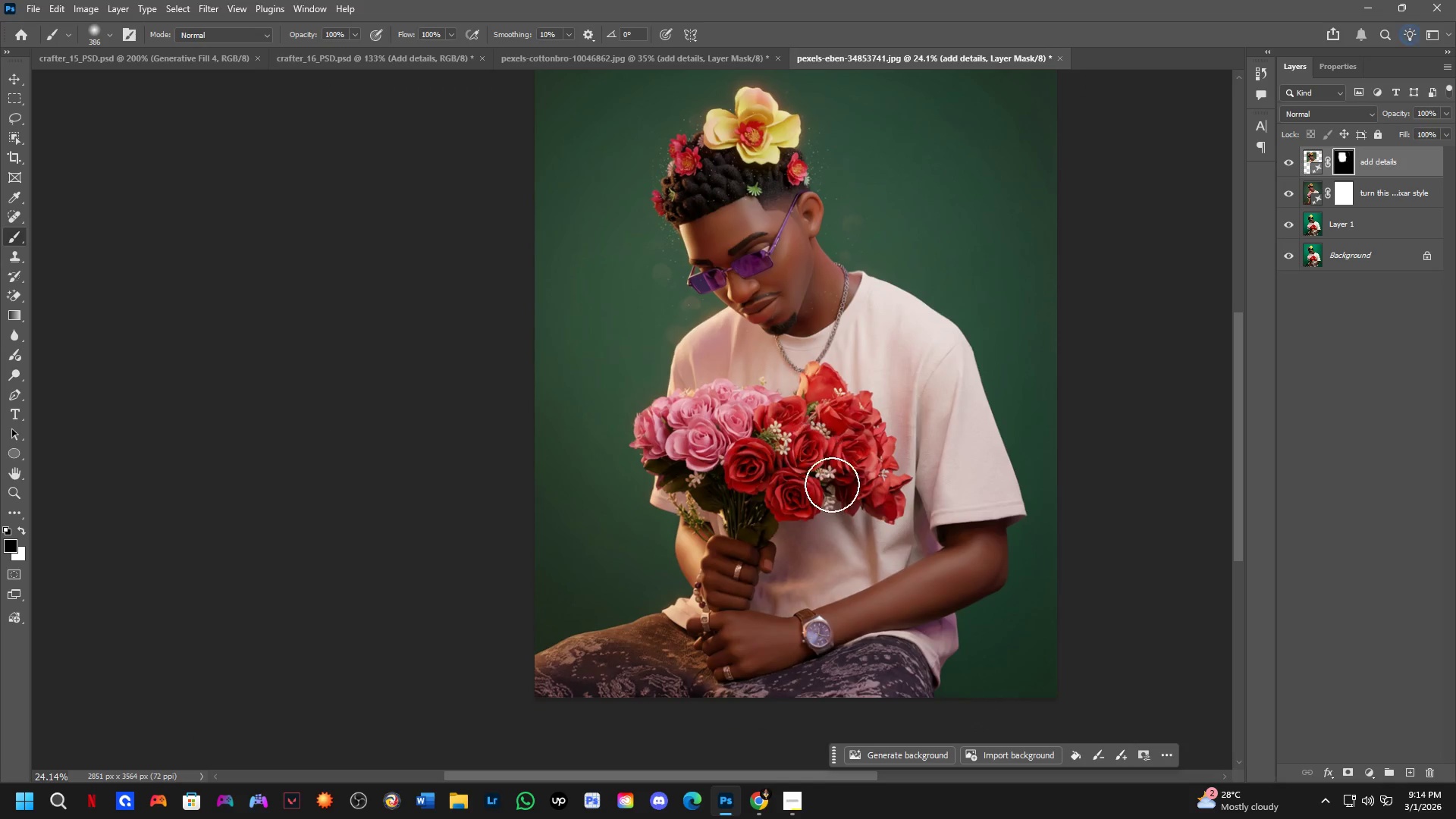 
left_click_drag(start_coordinate=[835, 489], to_coordinate=[828, 548])
 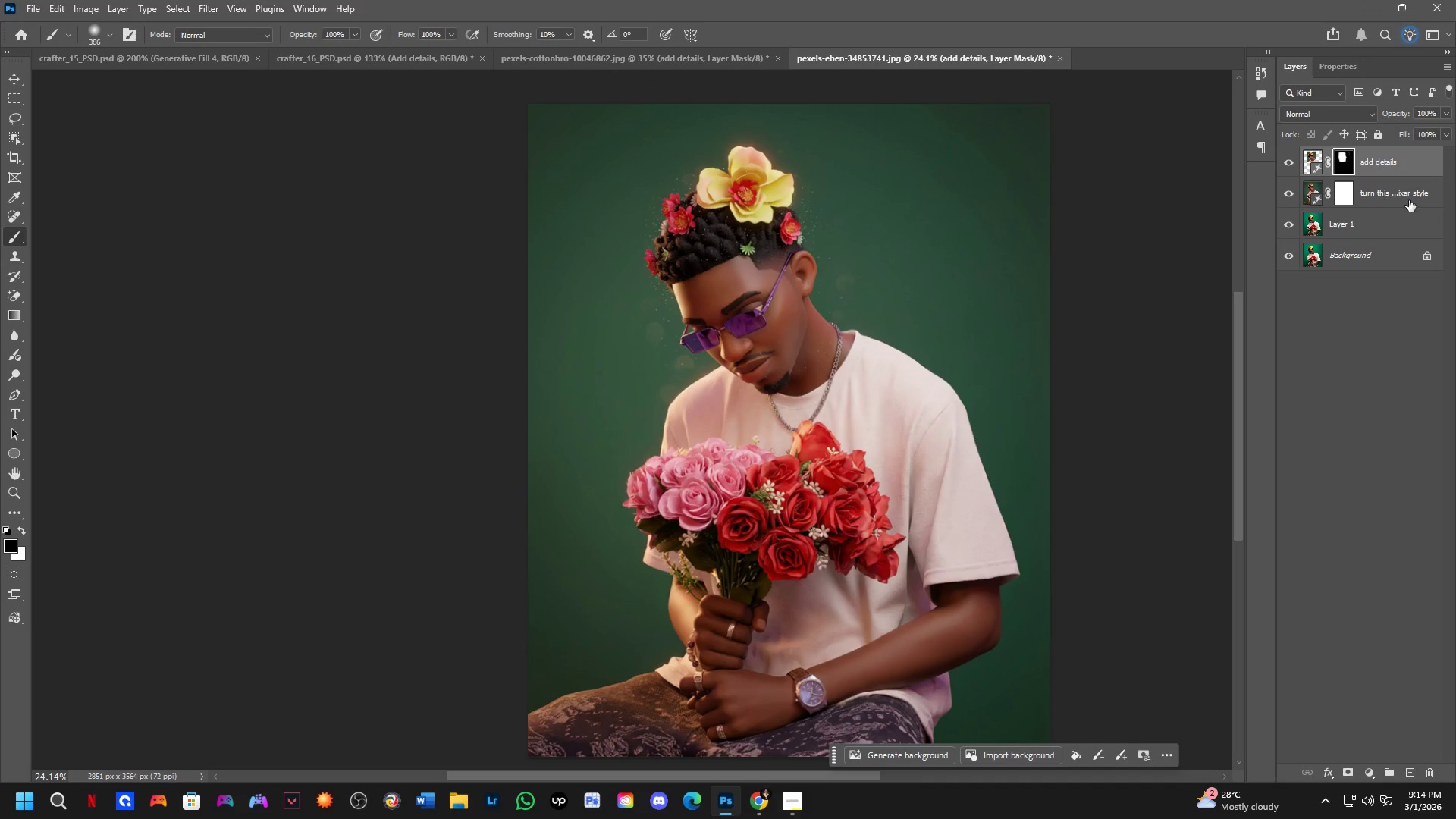 
left_click_drag(start_coordinate=[1397, 215], to_coordinate=[1385, 130])
 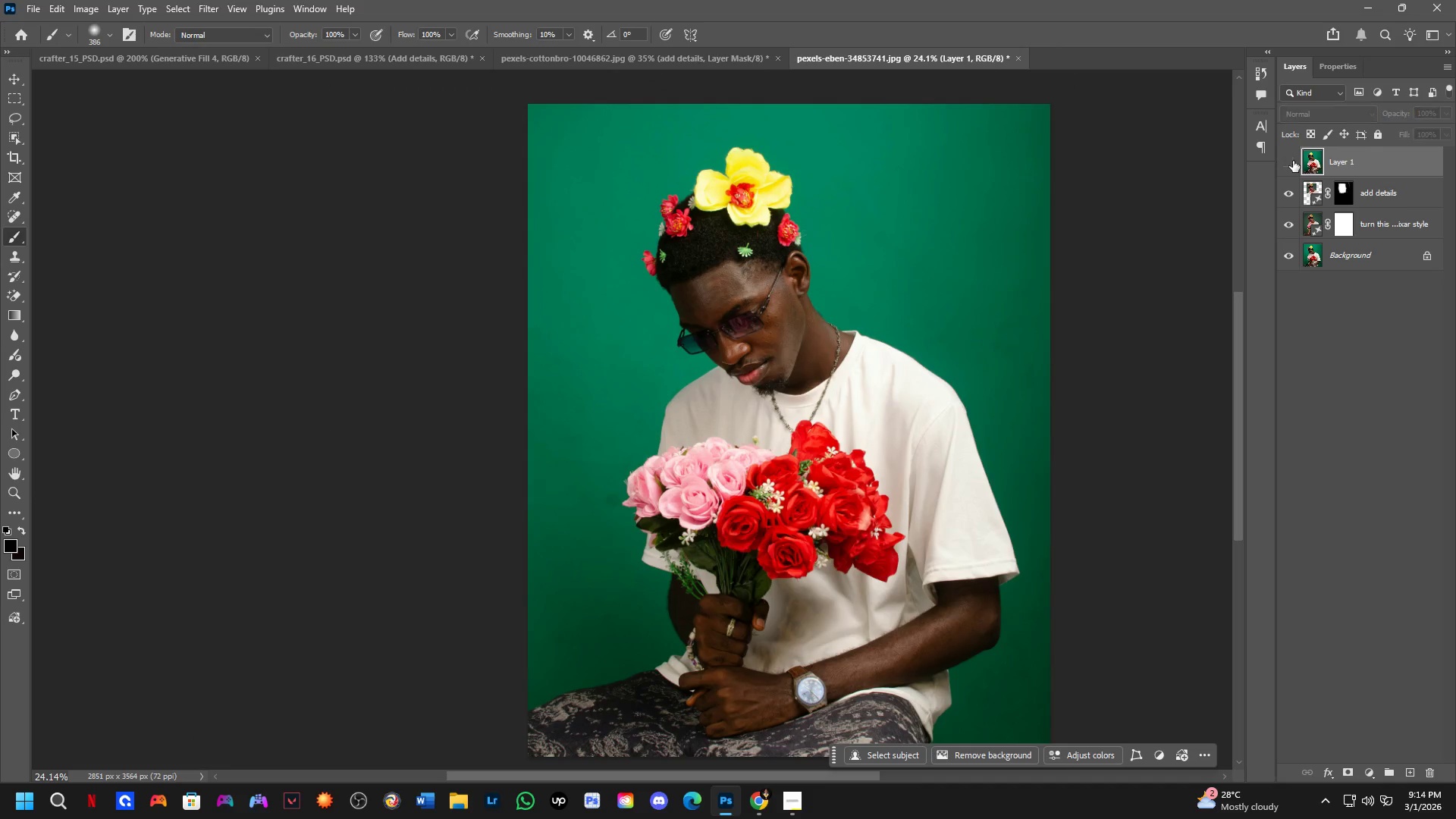 
double_click([1293, 161])
 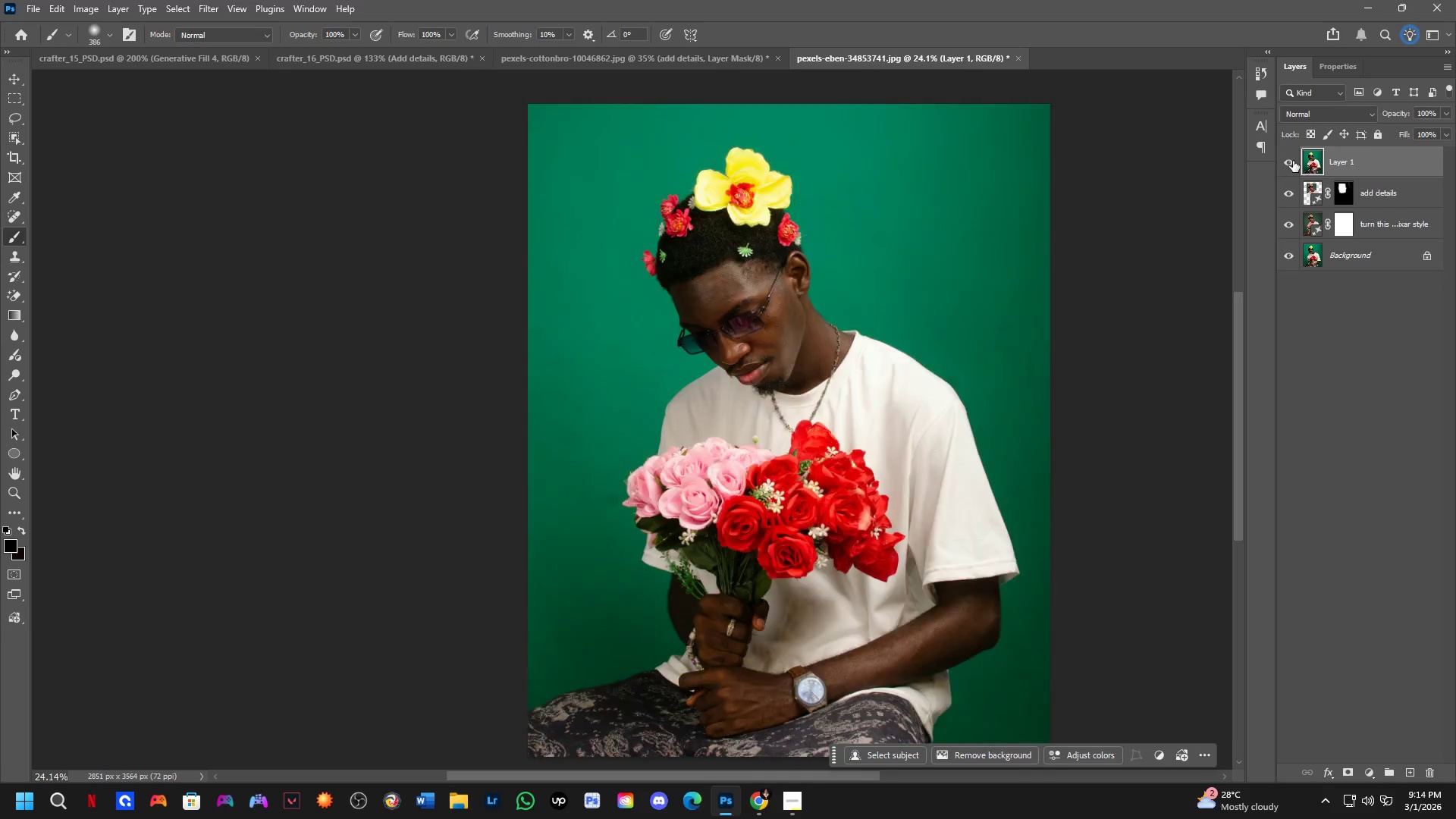 
triple_click([1293, 161])
 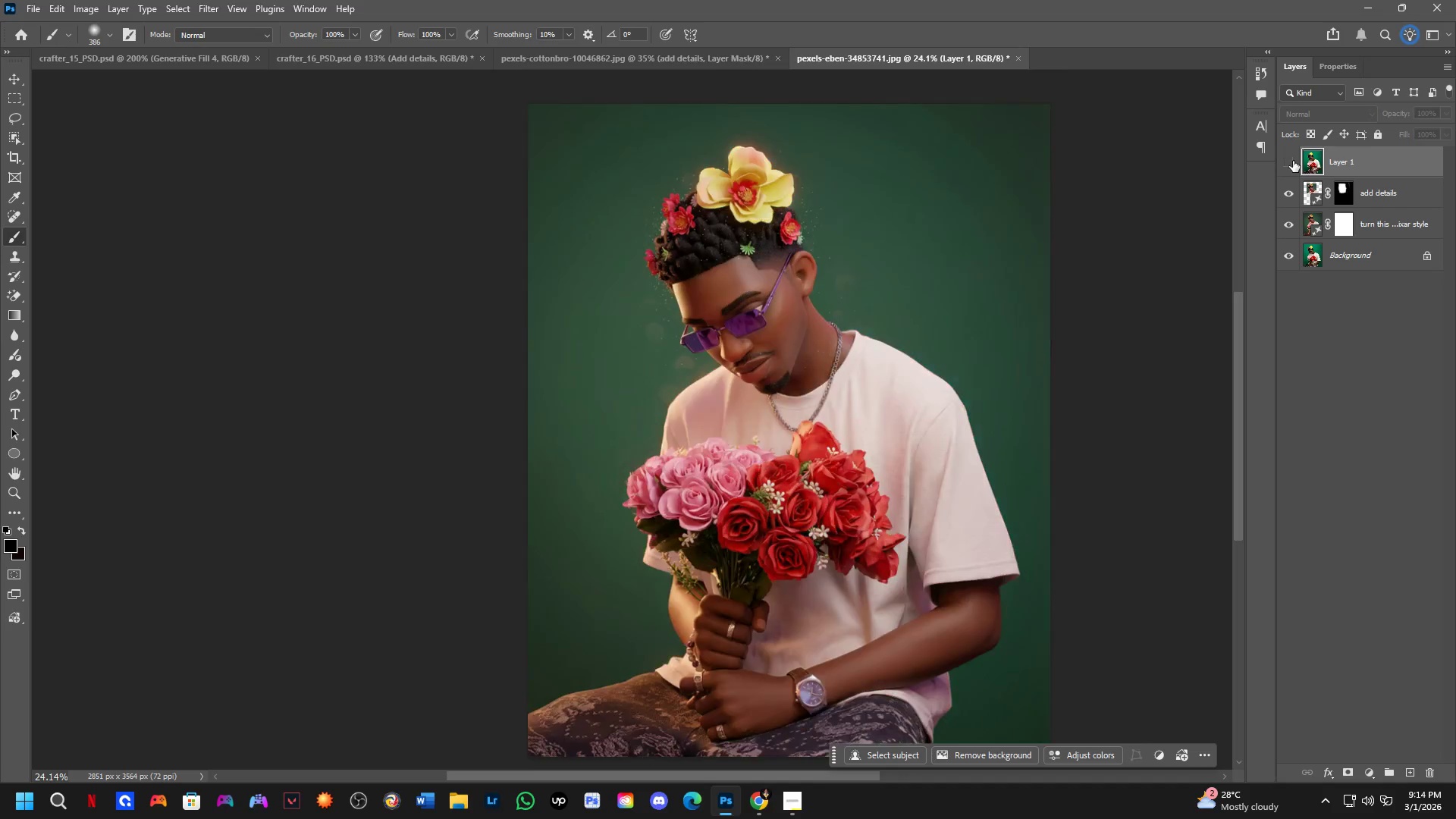 
triple_click([1293, 161])
 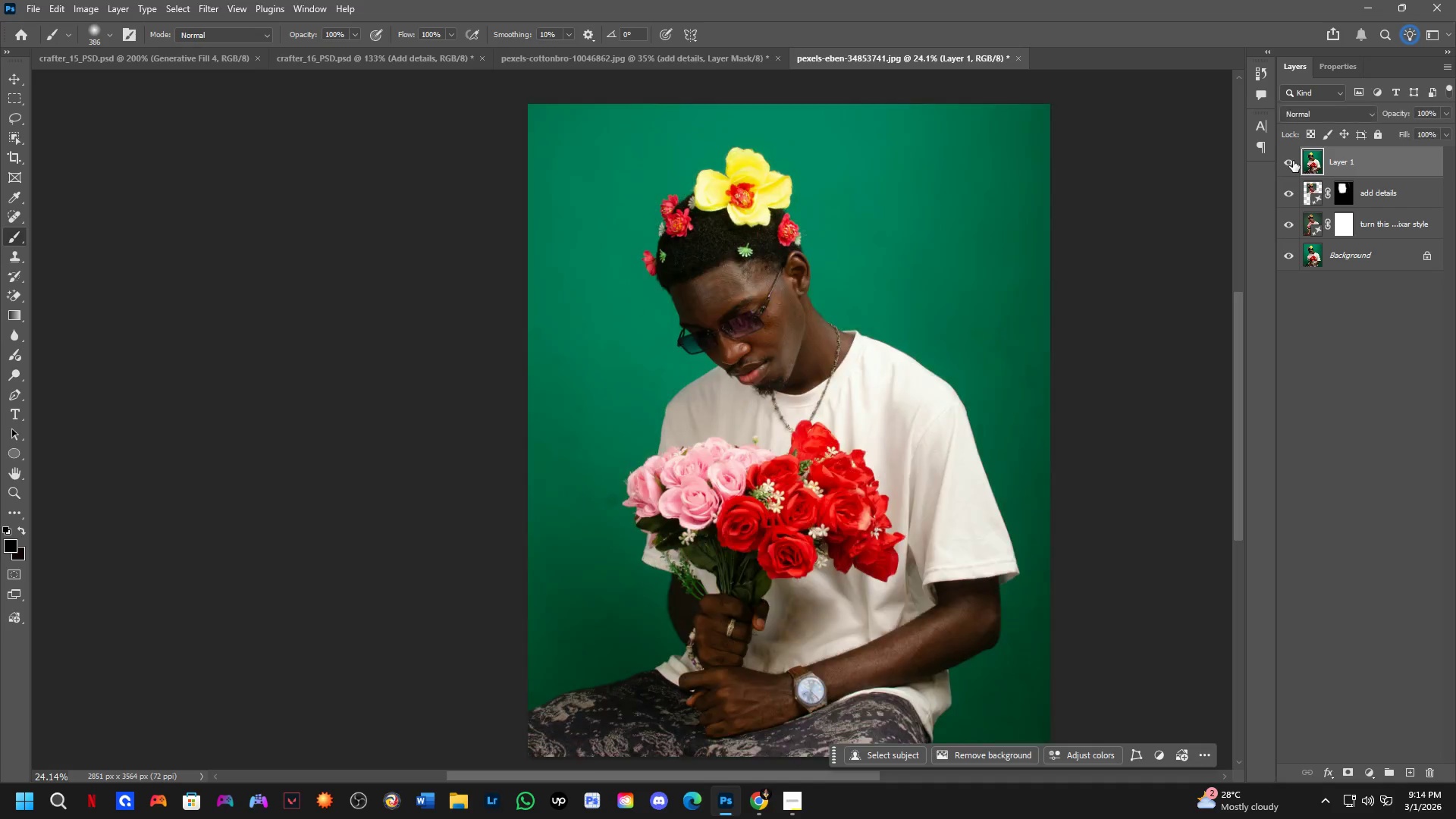 
triple_click([1293, 161])
 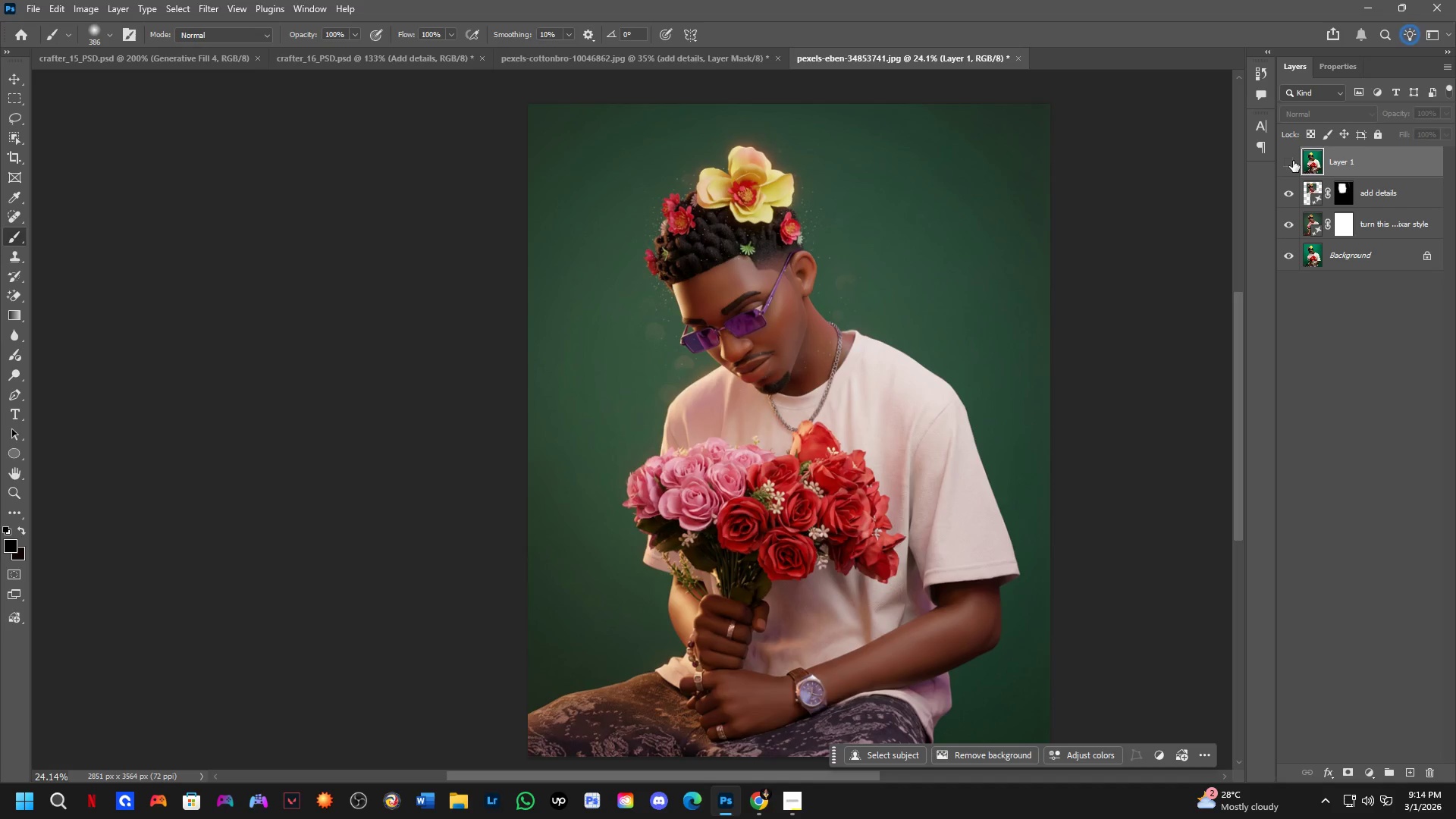 
triple_click([1293, 161])
 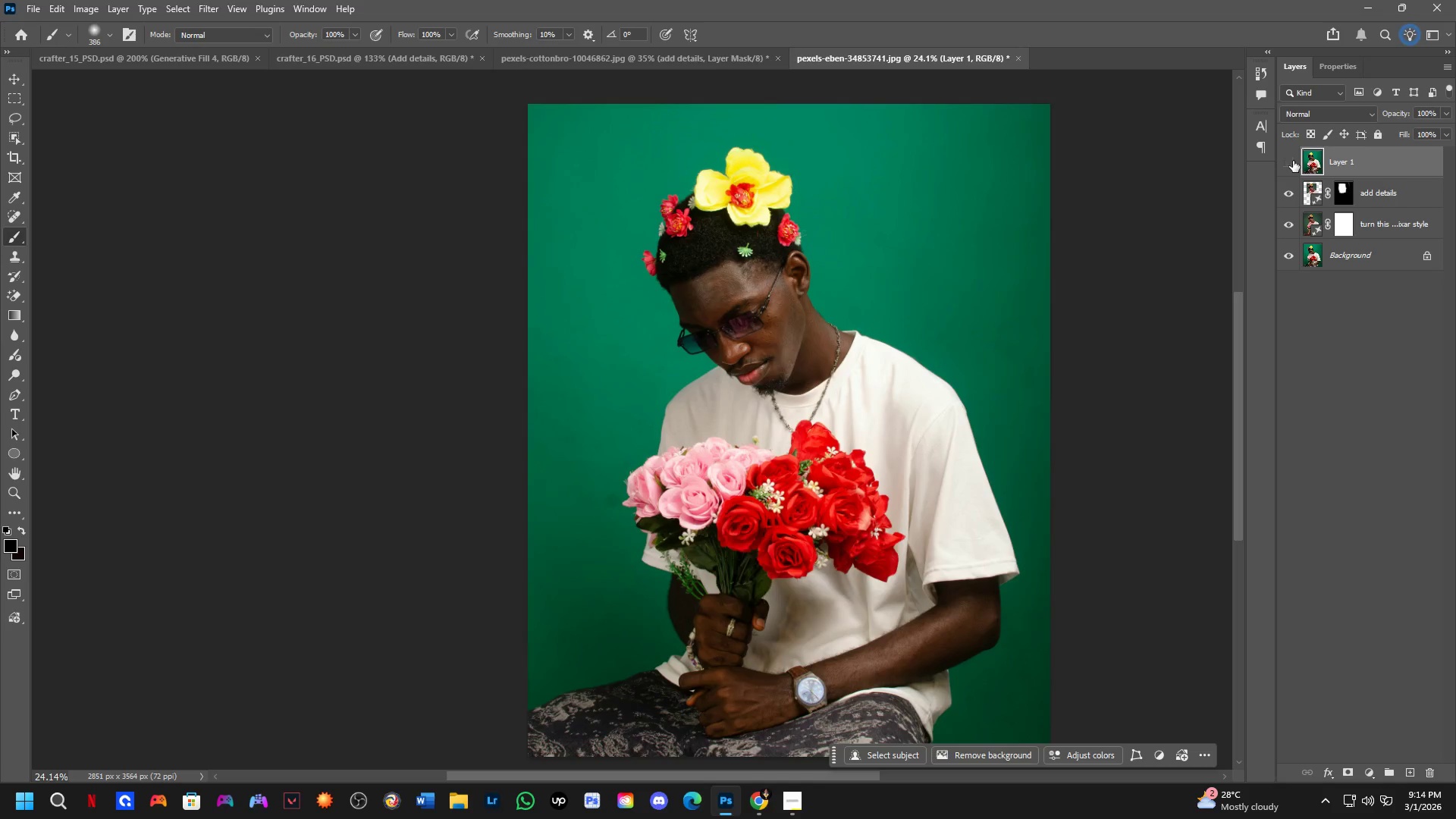 
double_click([1293, 161])
 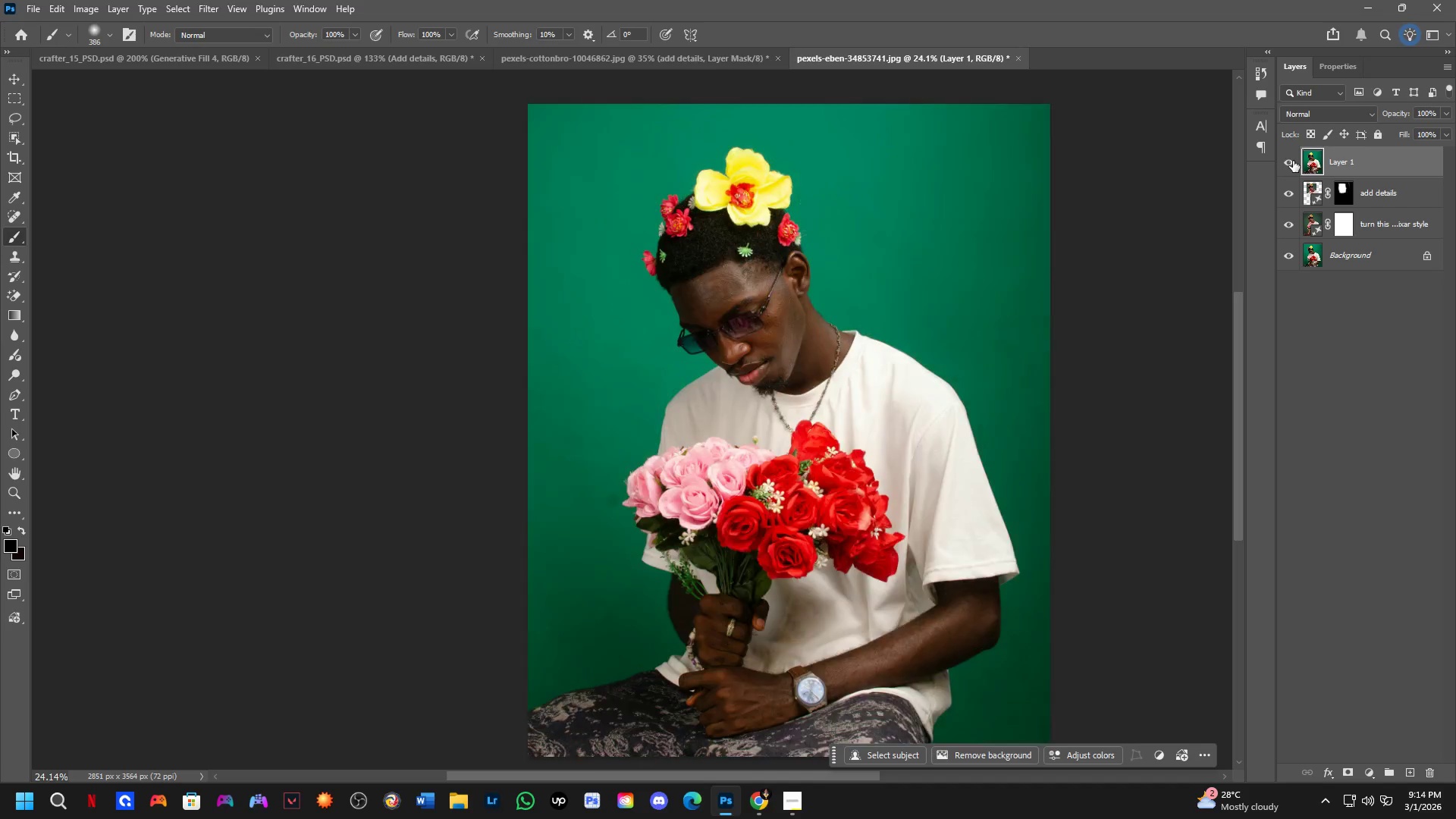 
triple_click([1293, 161])
 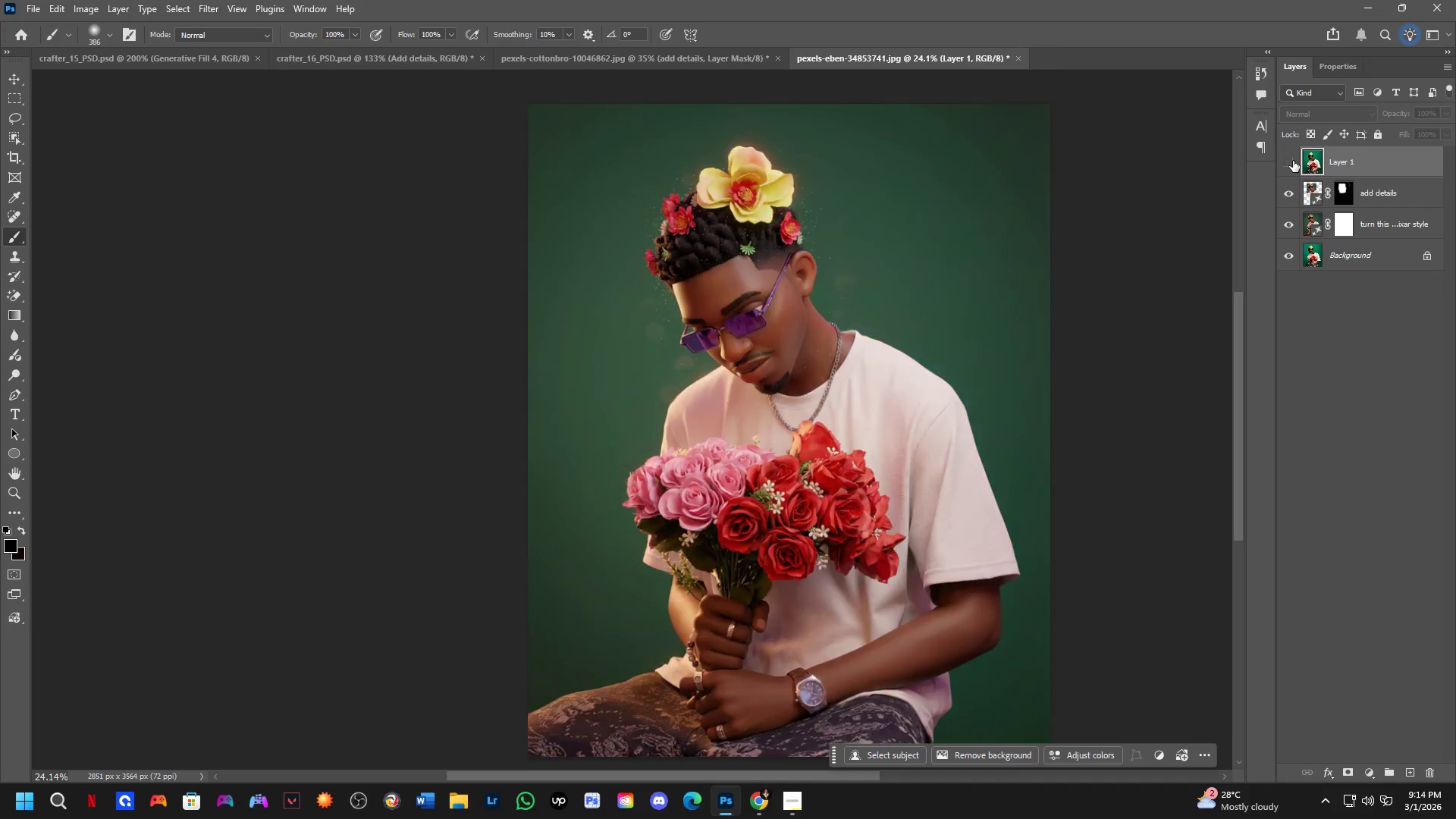 
triple_click([1293, 161])
 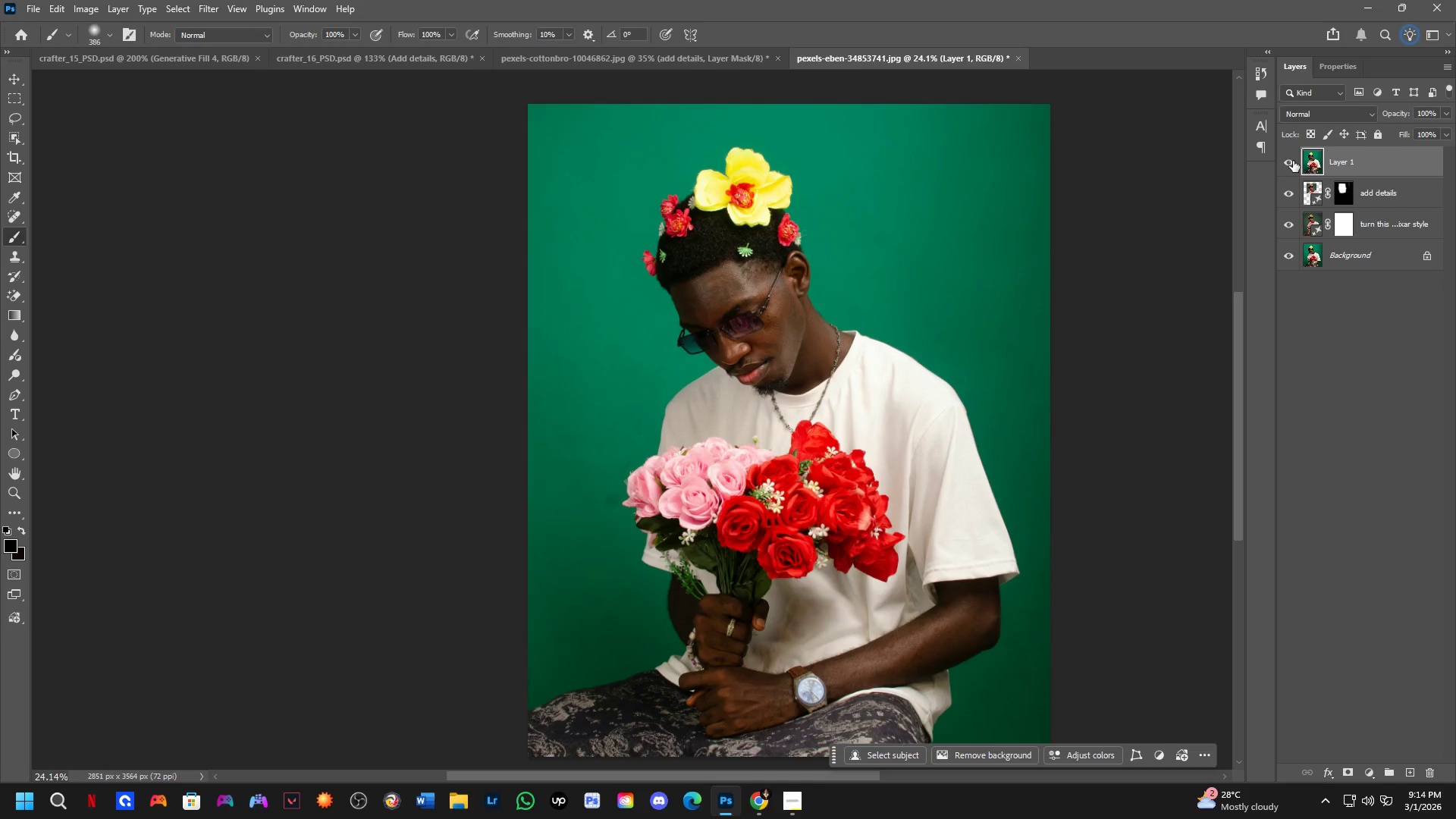 
hold_key(key=ShiftLeft, duration=0.36)
scroll: coordinate [830, 626], scroll_direction: up, amount: 4.0
 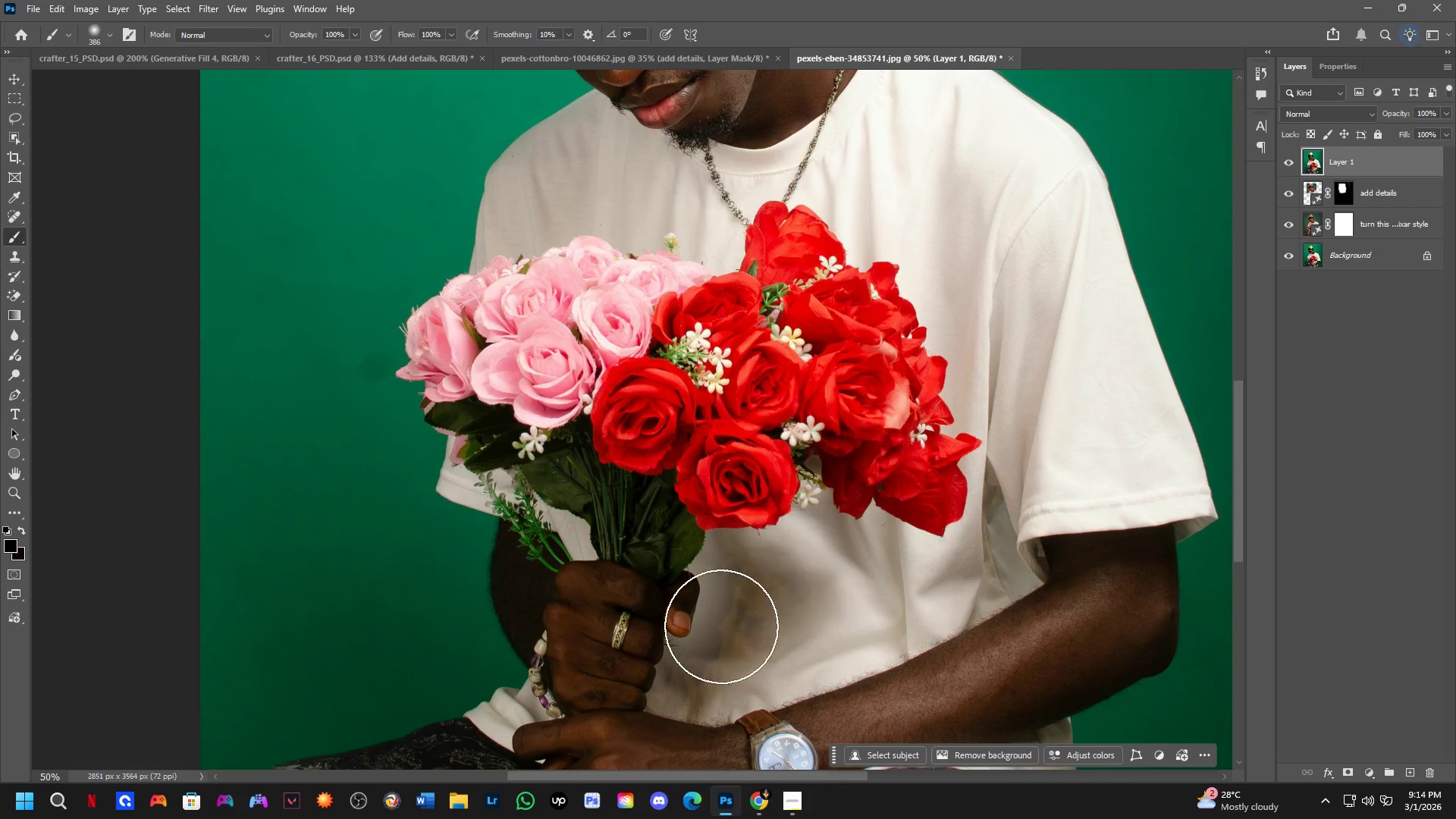 
hold_key(key=ShiftLeft, duration=0.45)
scroll: coordinate [736, 610], scroll_direction: up, amount: 2.0
 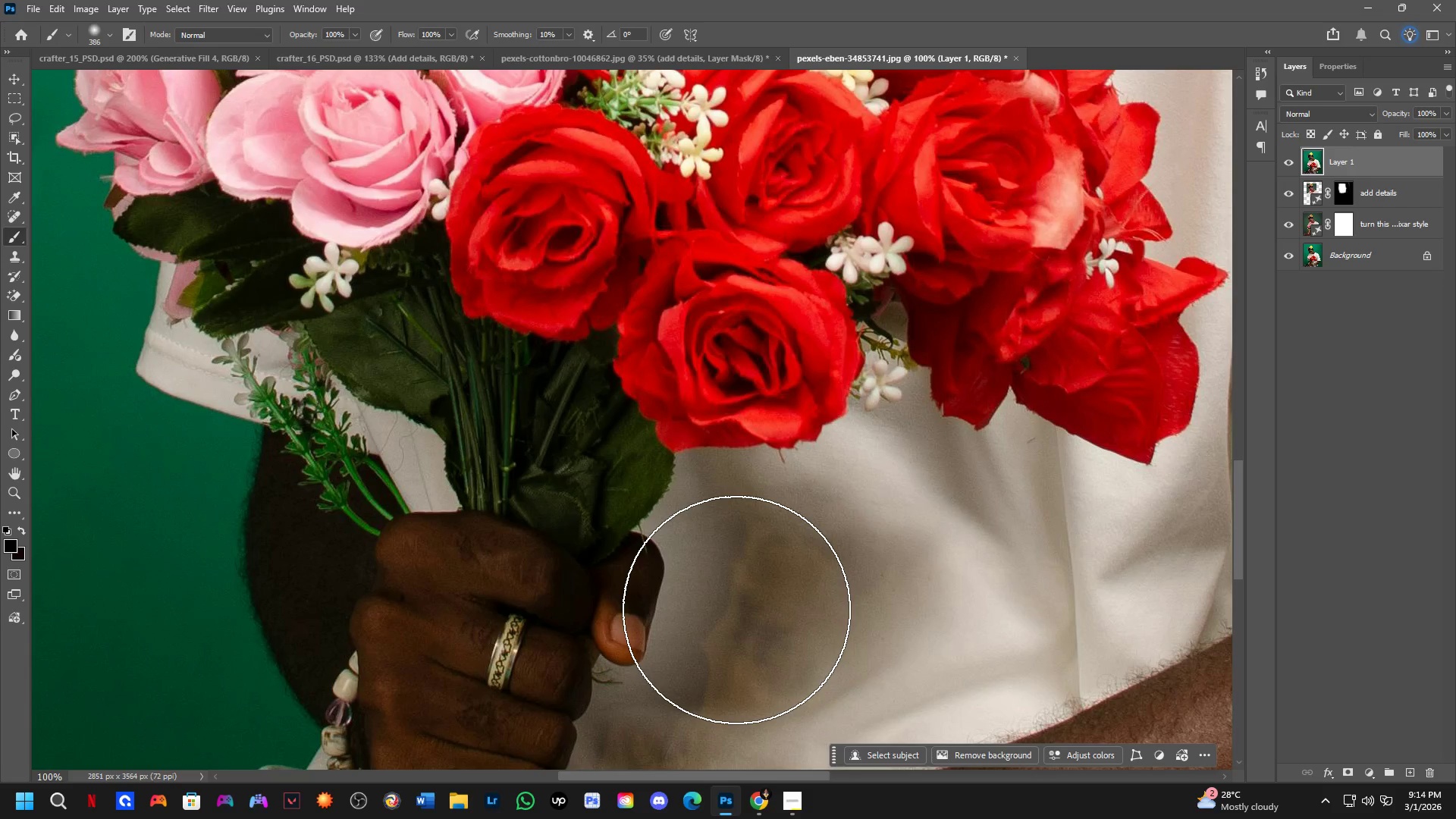 
key(Shift+ShiftLeft)
 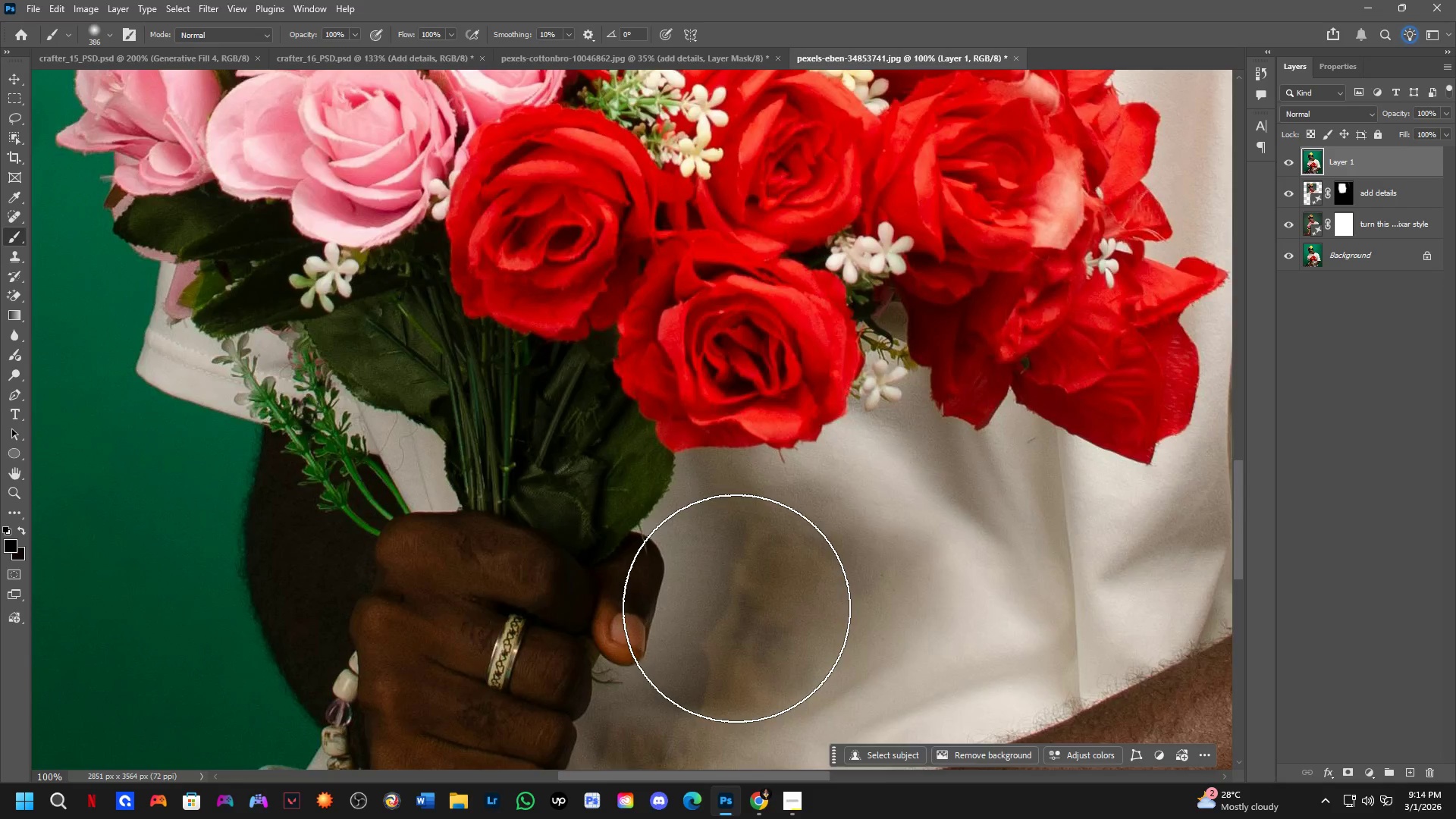 
hold_key(key=ShiftLeft, duration=0.36)
 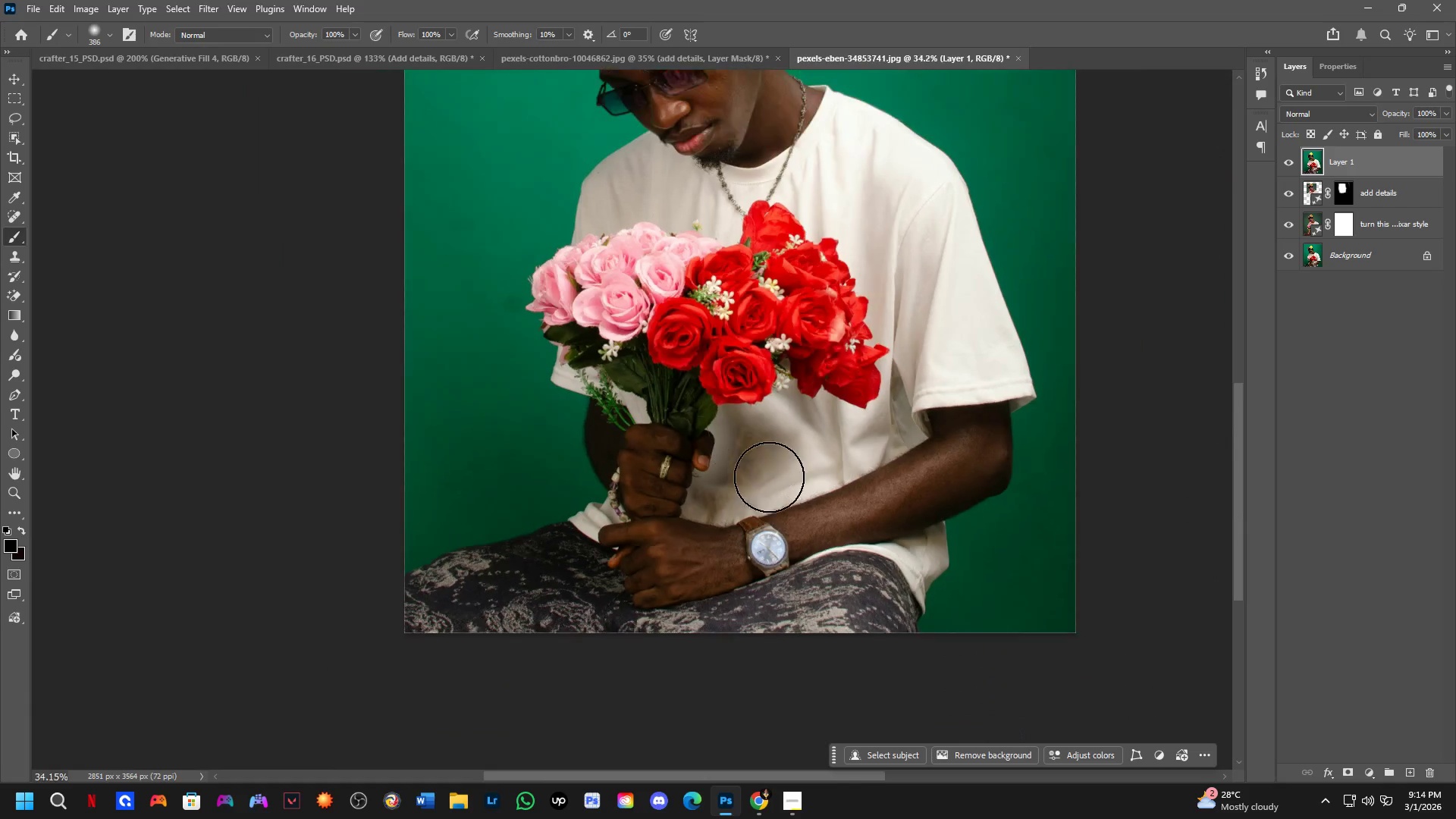 
hold_key(key=Space, duration=0.61)
 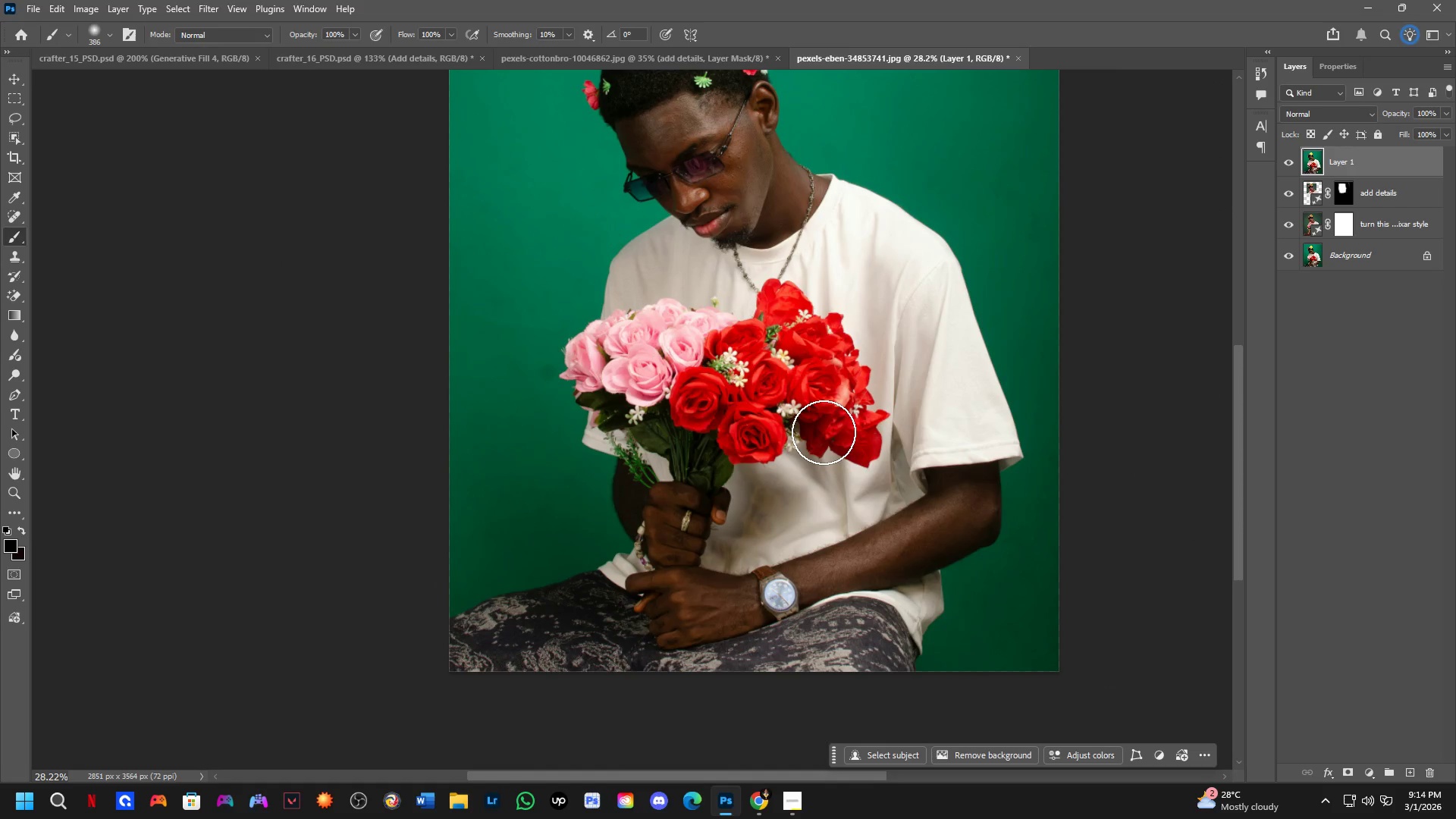 
scroll: coordinate [769, 477], scroll_direction: down, amount: 9.0
 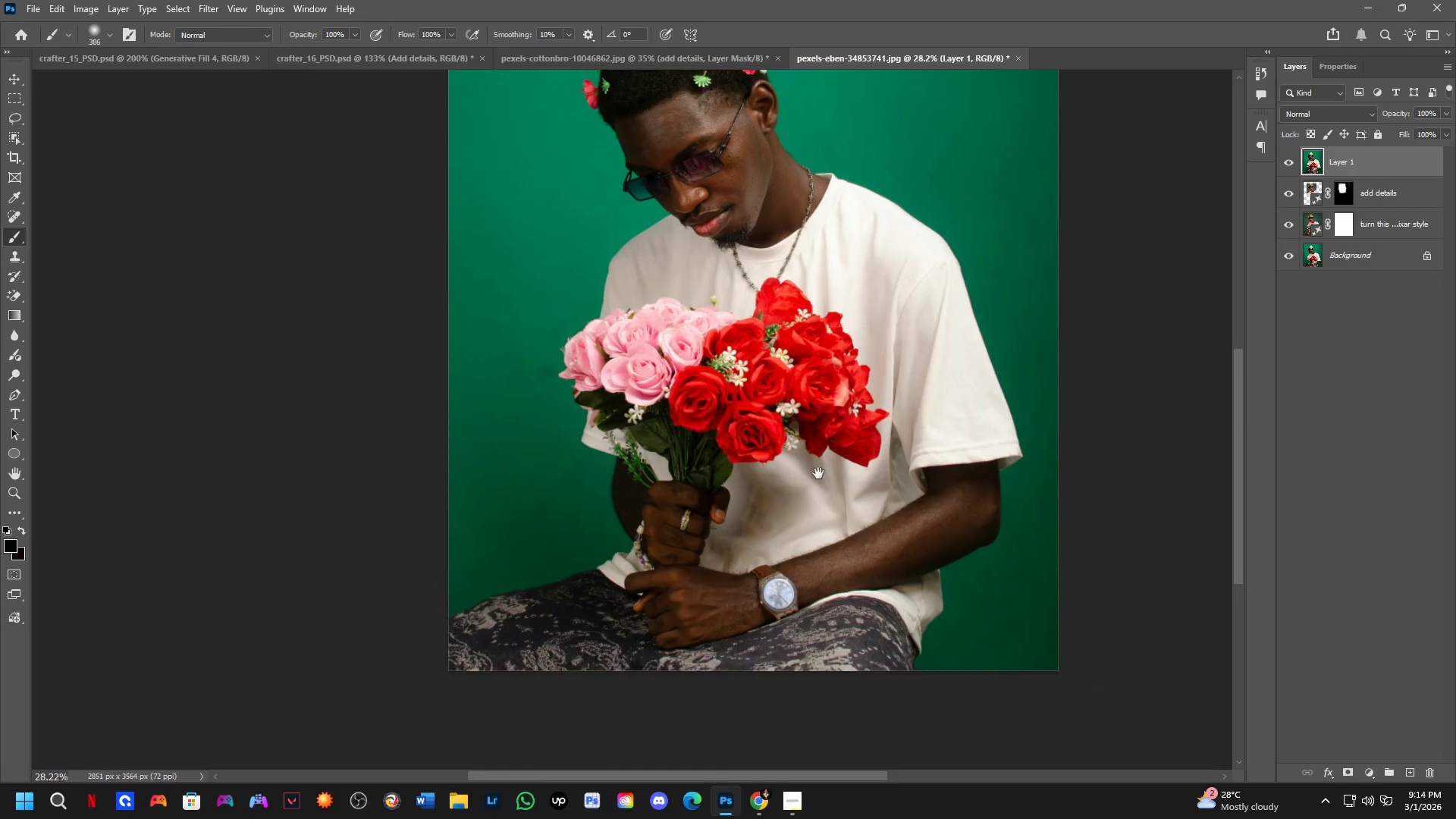 
left_click_drag(start_coordinate=[807, 420], to_coordinate=[818, 473])
 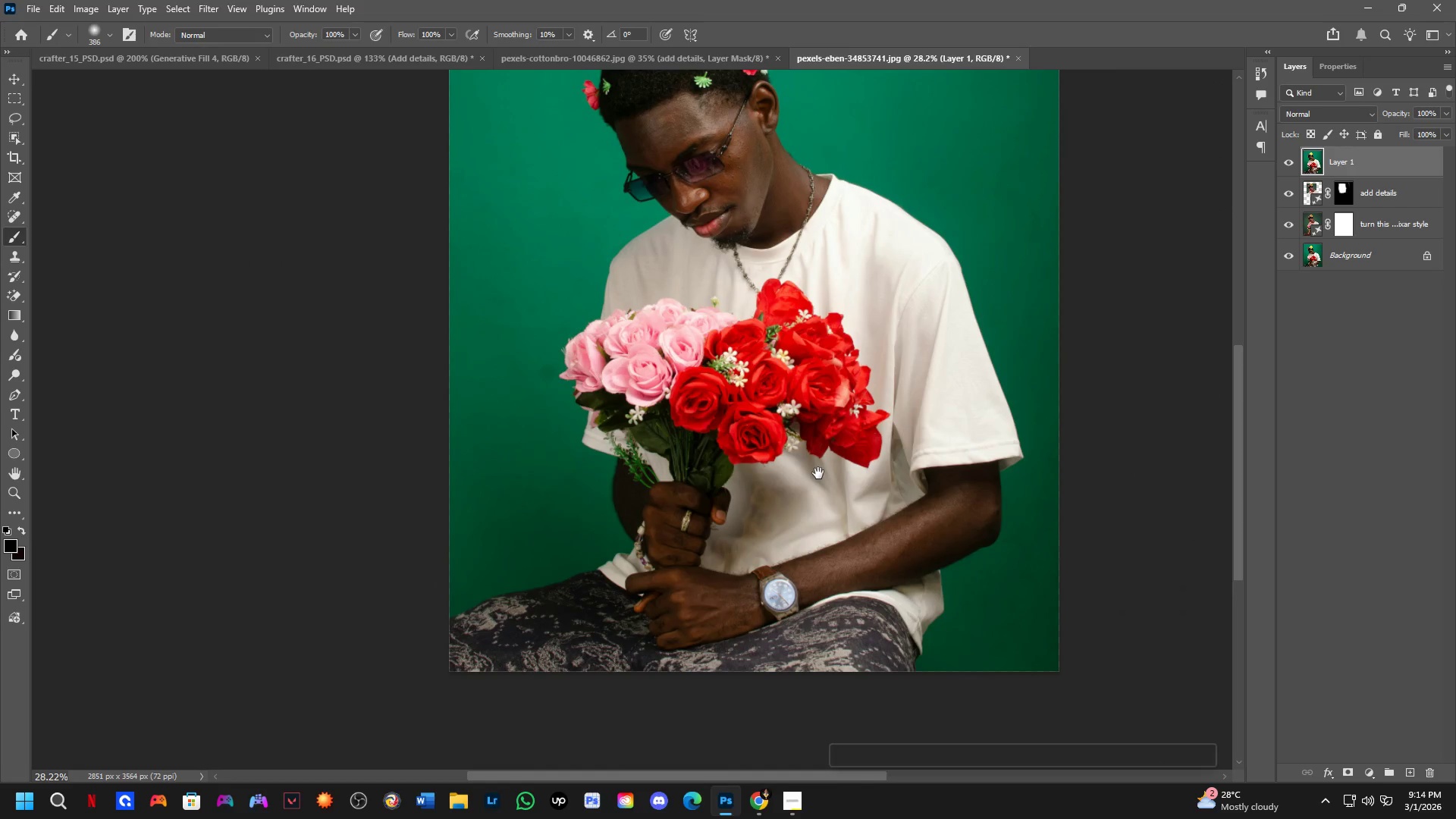 
wait(37.24)
 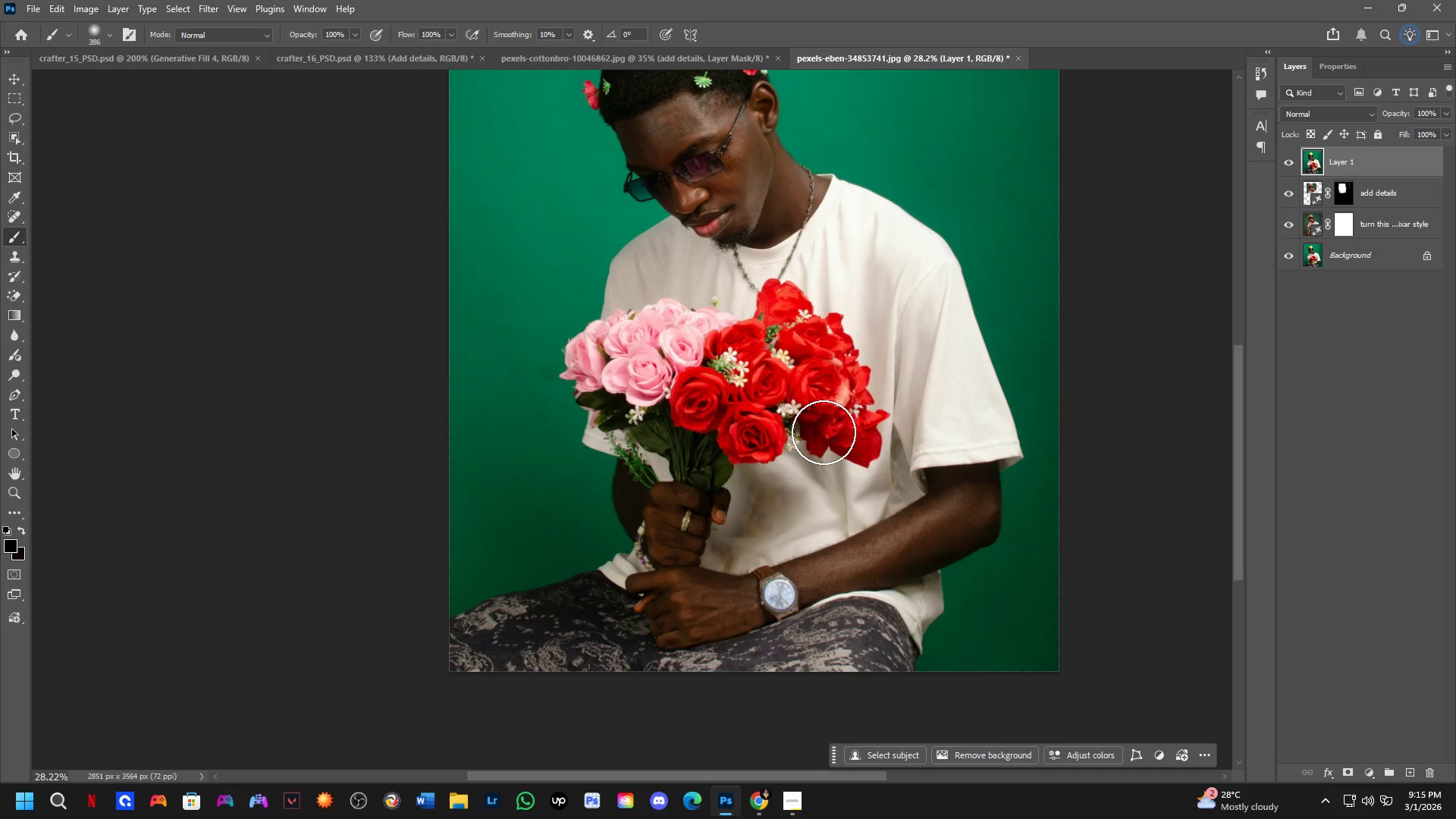 
scroll: coordinate [823, 429], scroll_direction: down, amount: 1.0
 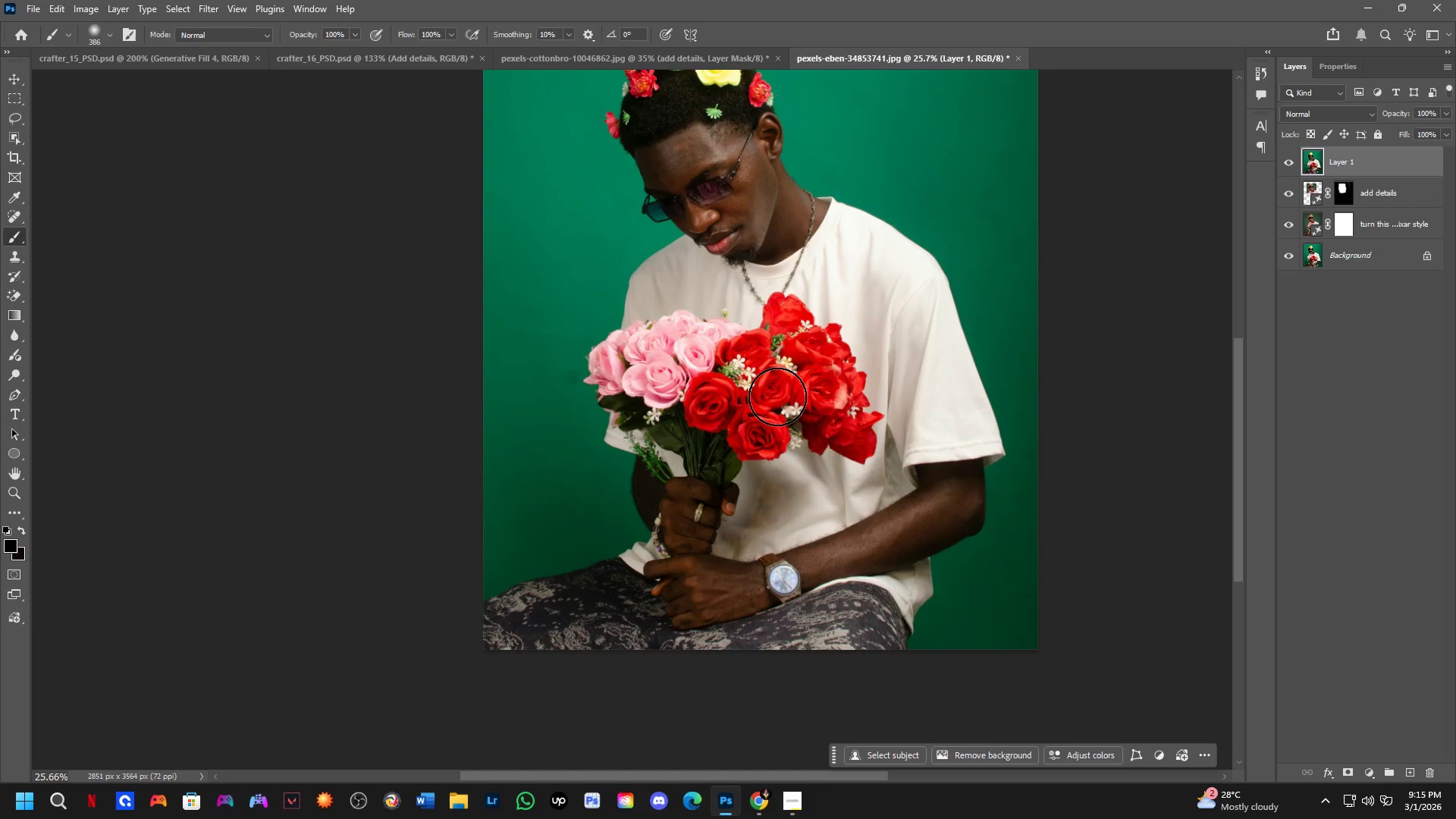 
key(Control+ControlLeft)
 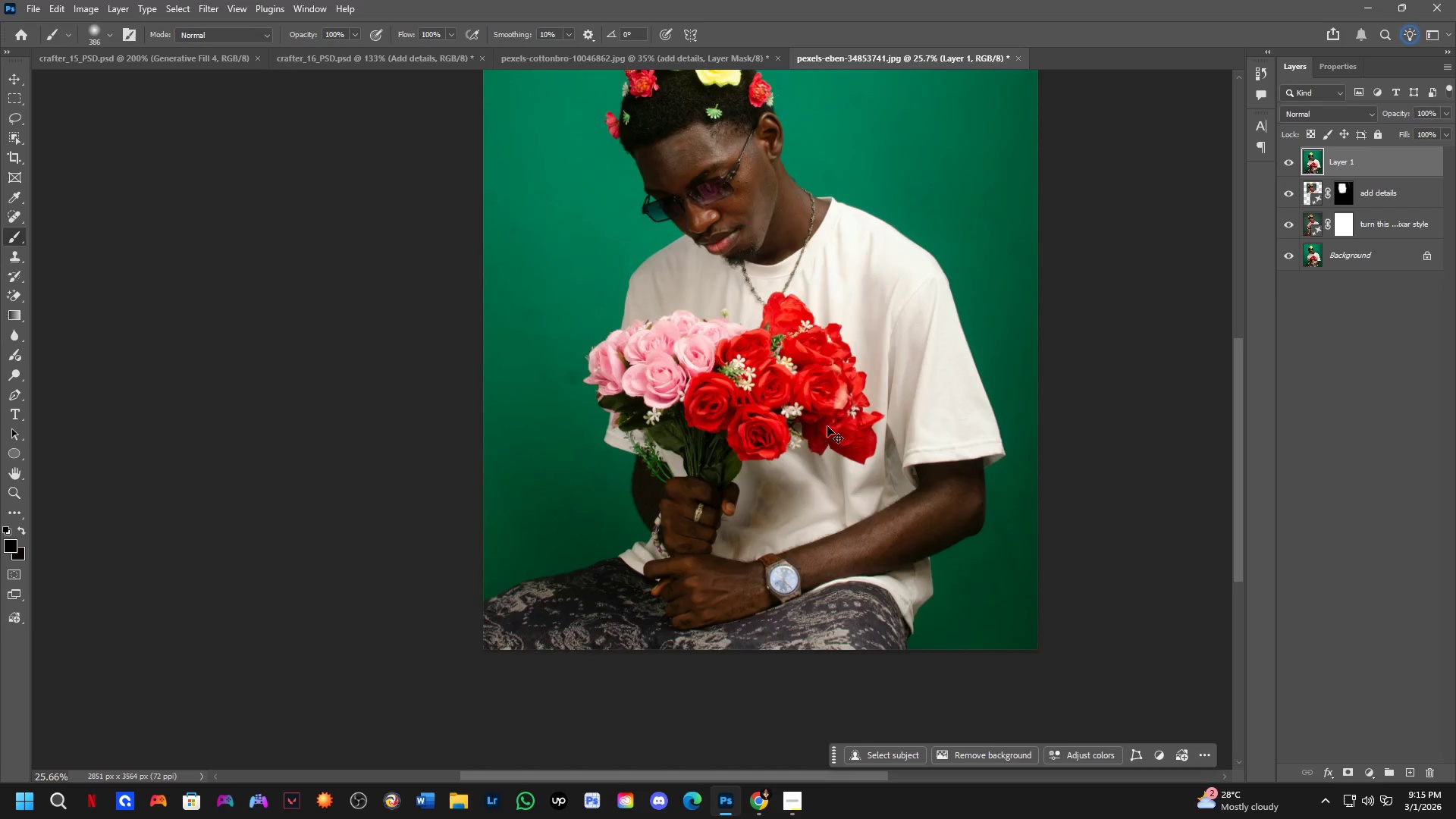 
key(Control+Z)
 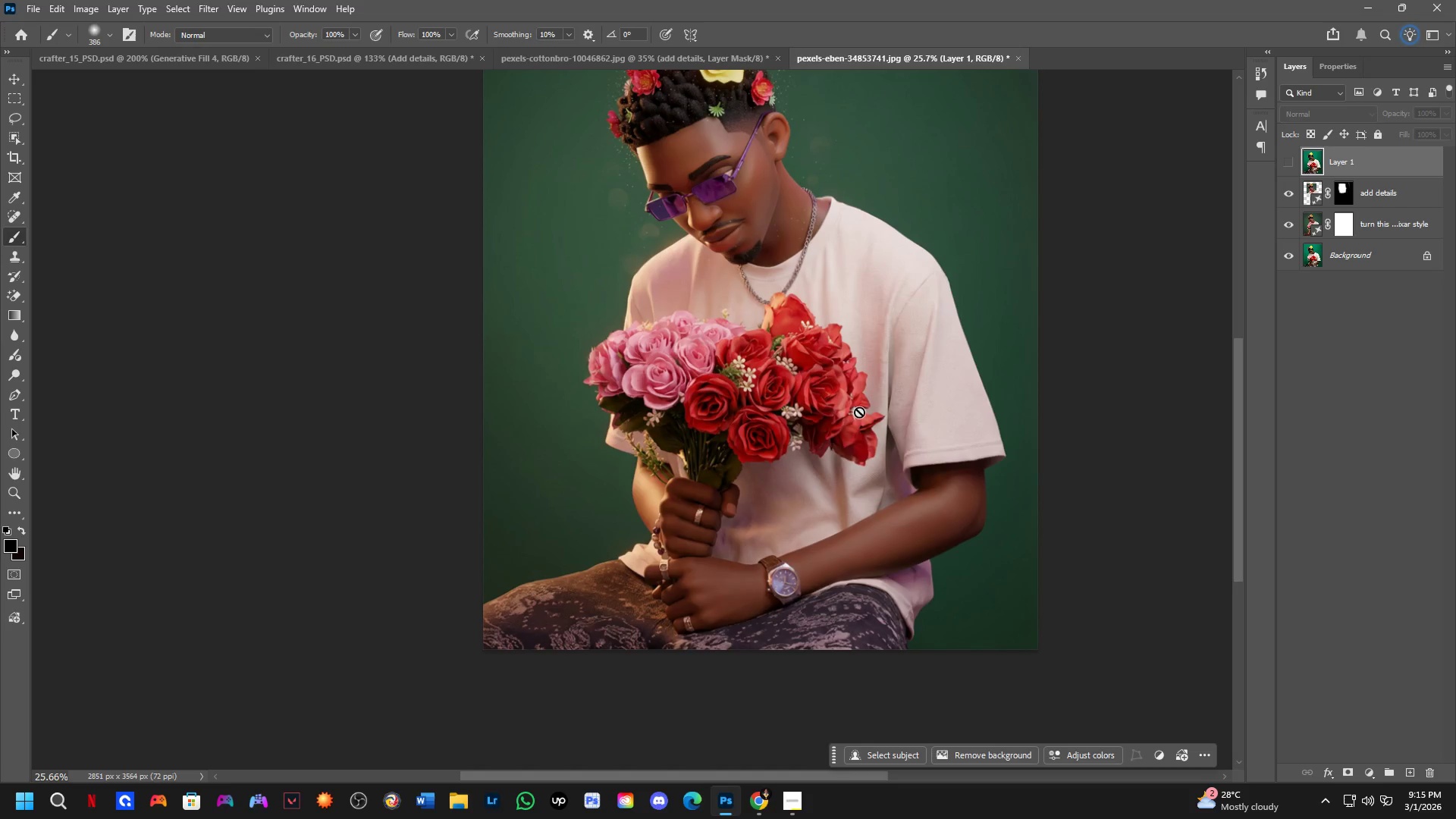 
hold_key(key=Space, duration=0.48)
 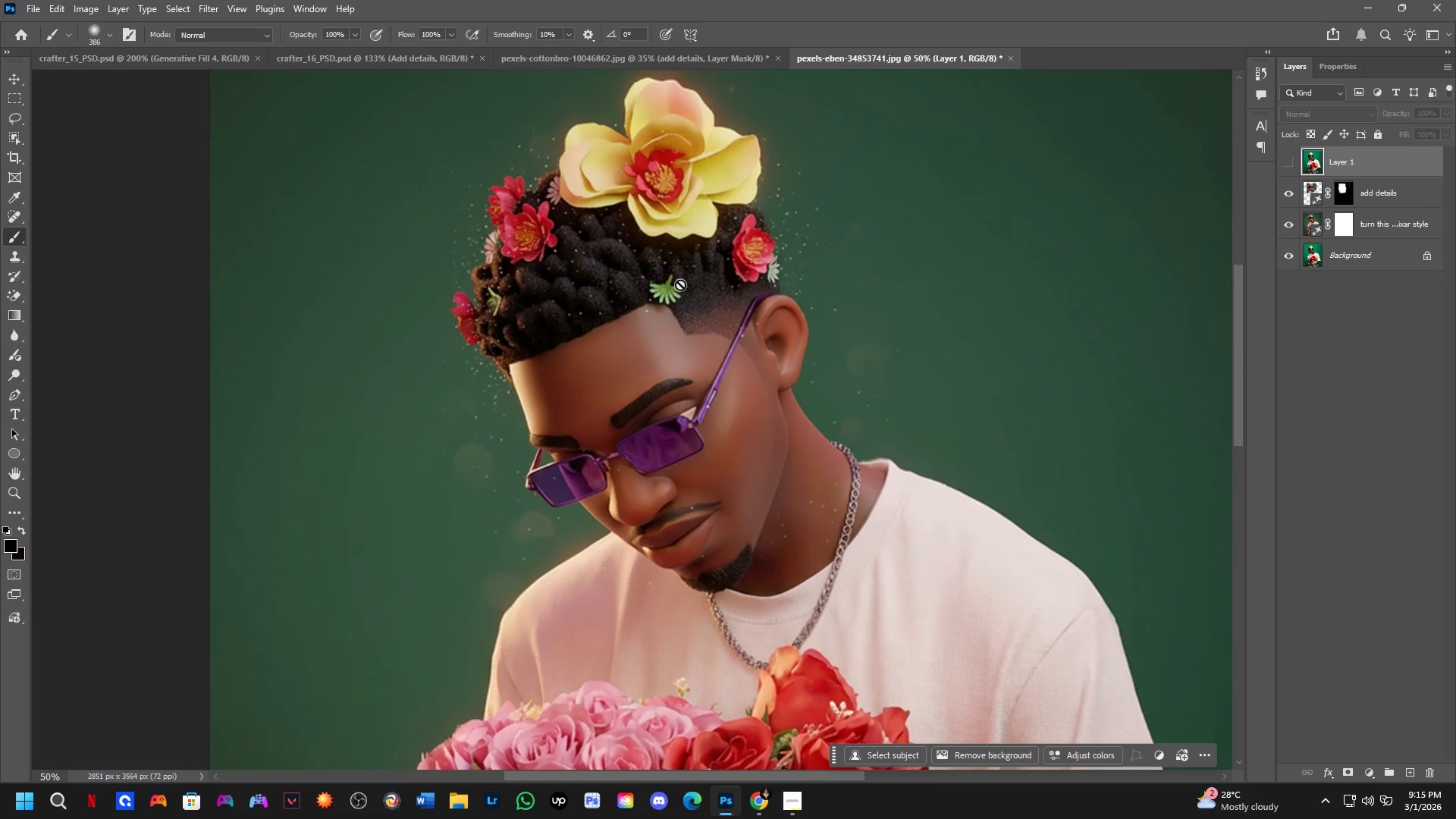 
left_click_drag(start_coordinate=[819, 310], to_coordinate=[770, 475])
 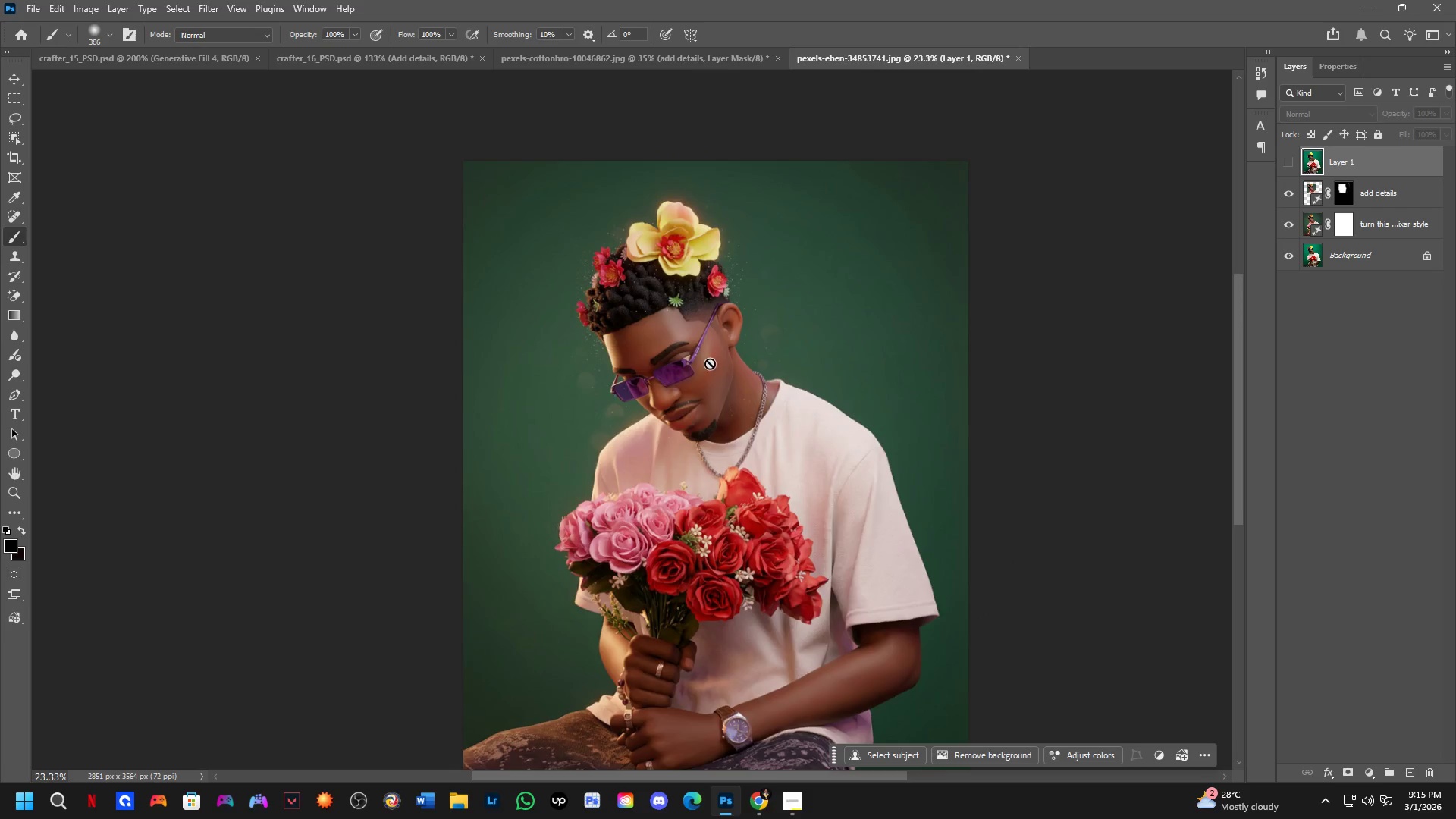 
scroll: coordinate [801, 391], scroll_direction: down, amount: 1.0
 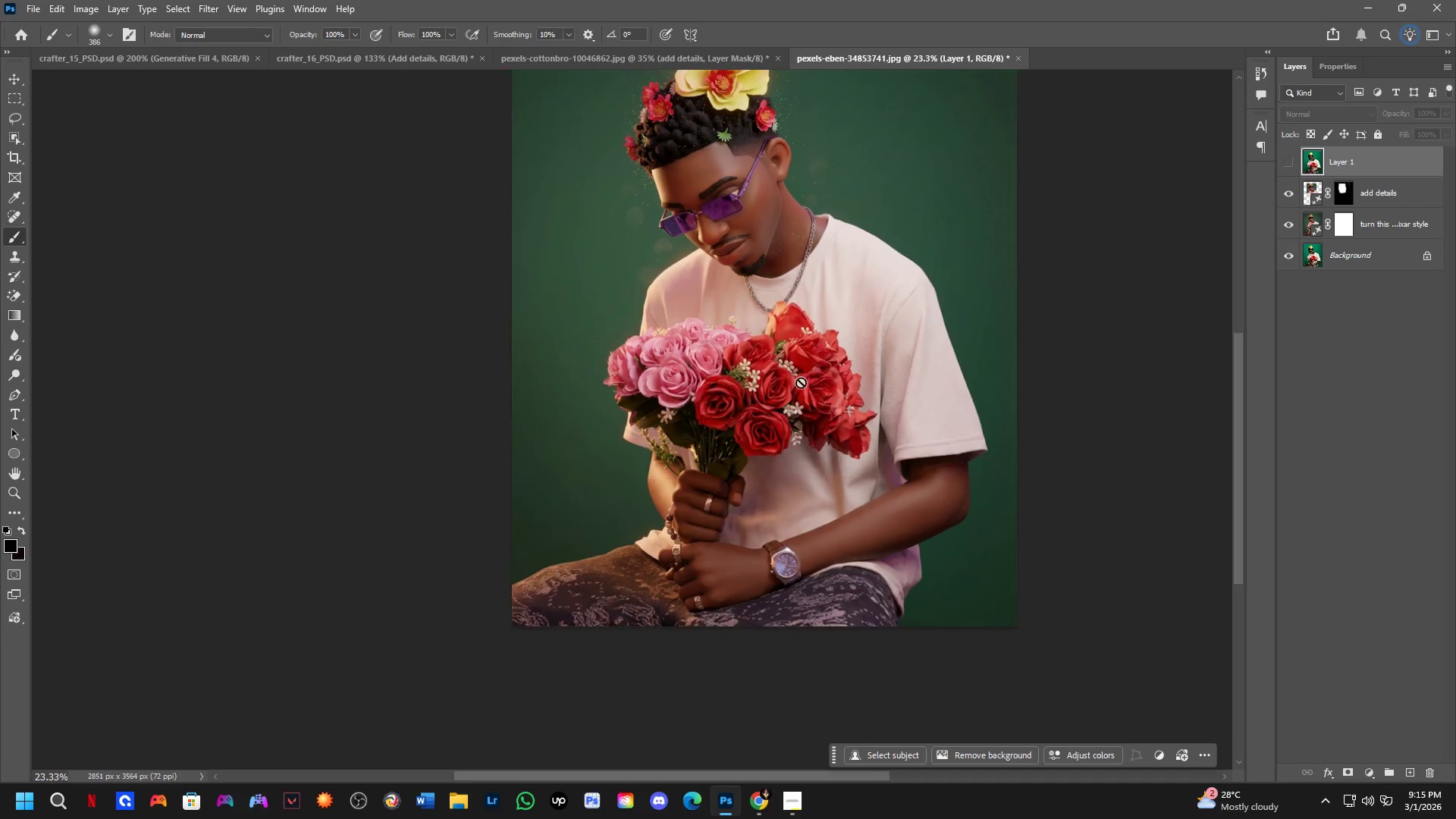 
key(Shift+ShiftLeft)
 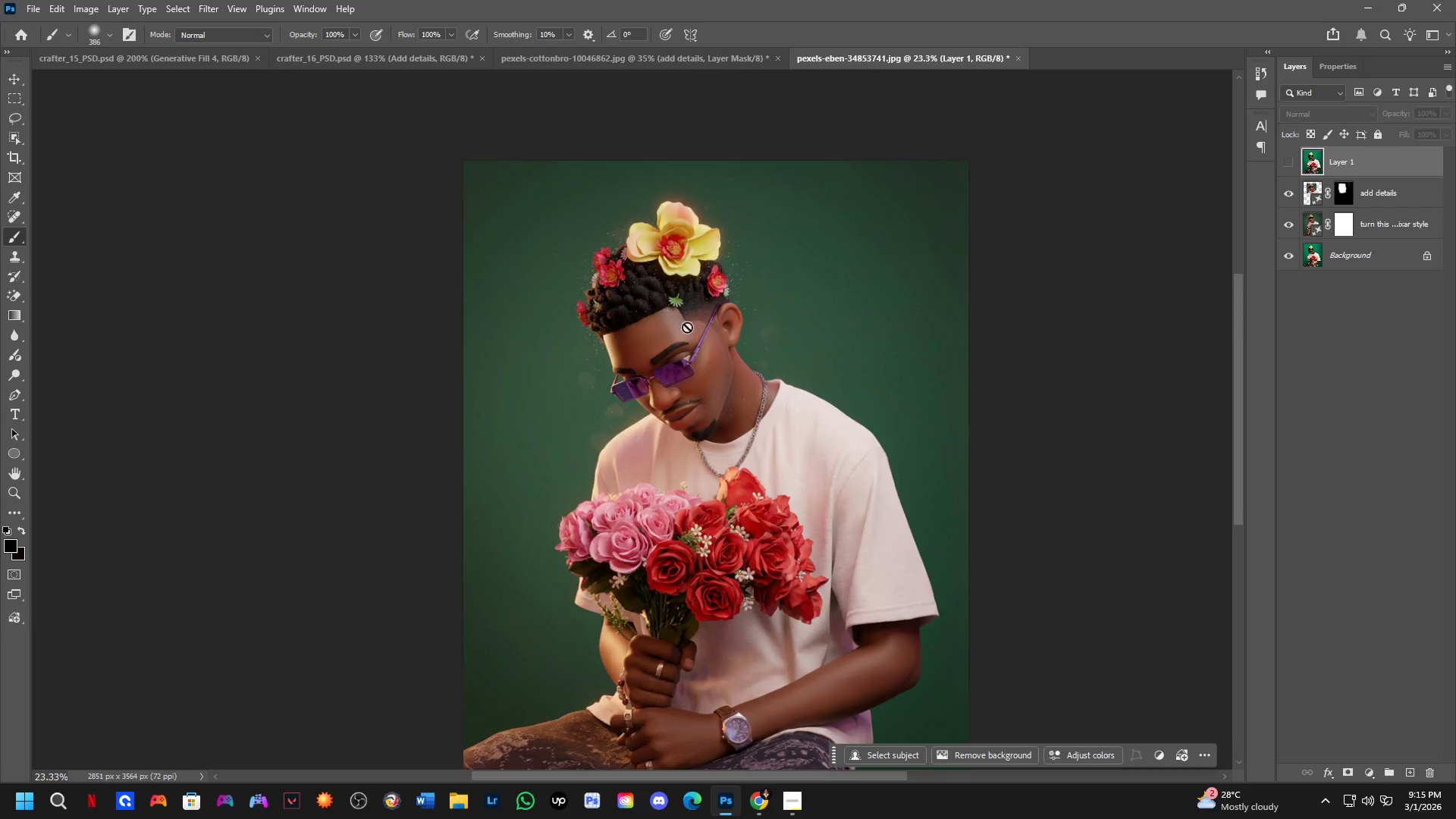 
hold_key(key=Space, duration=0.41)
 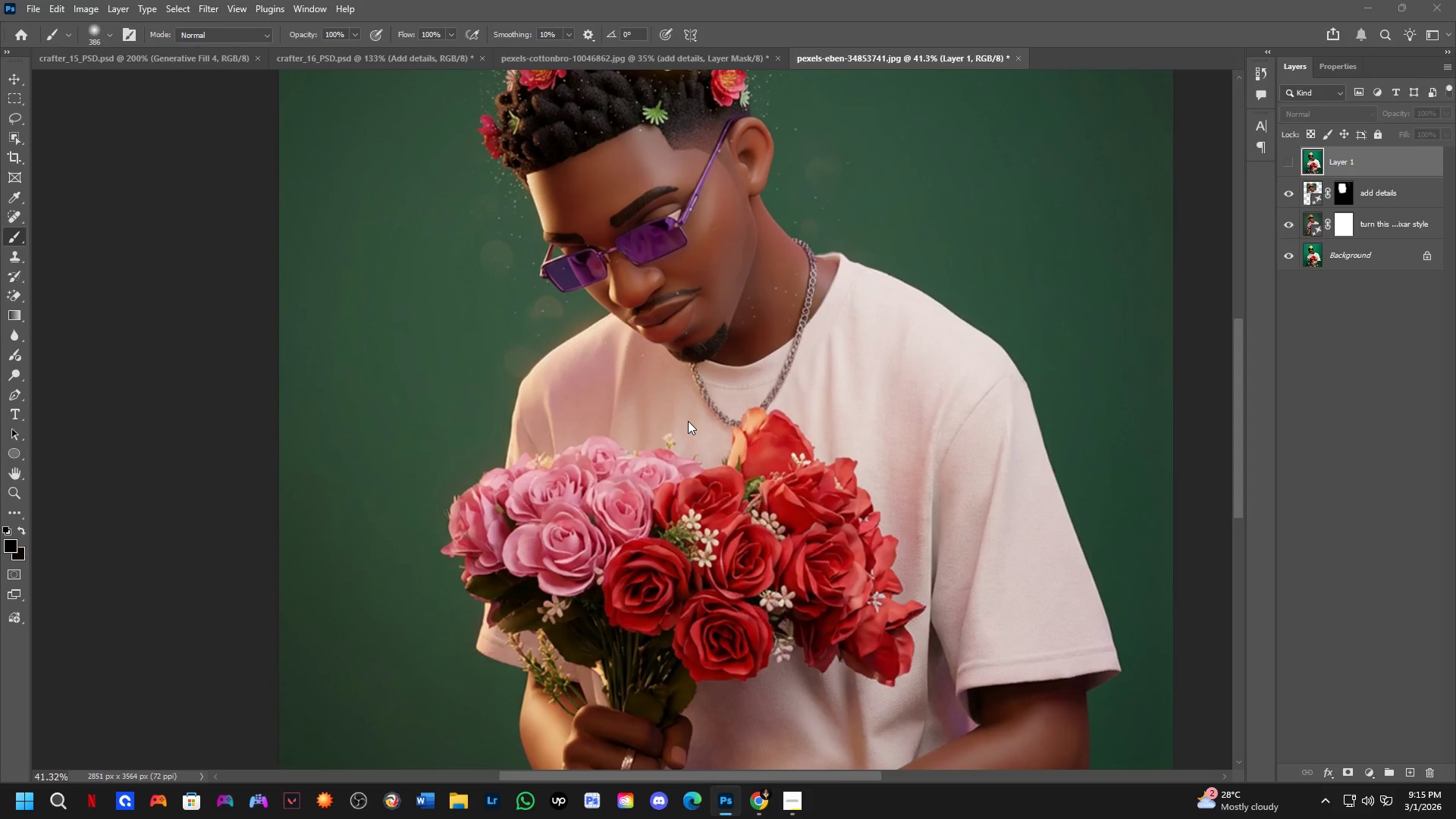 
left_click_drag(start_coordinate=[699, 573], to_coordinate=[689, 421])
 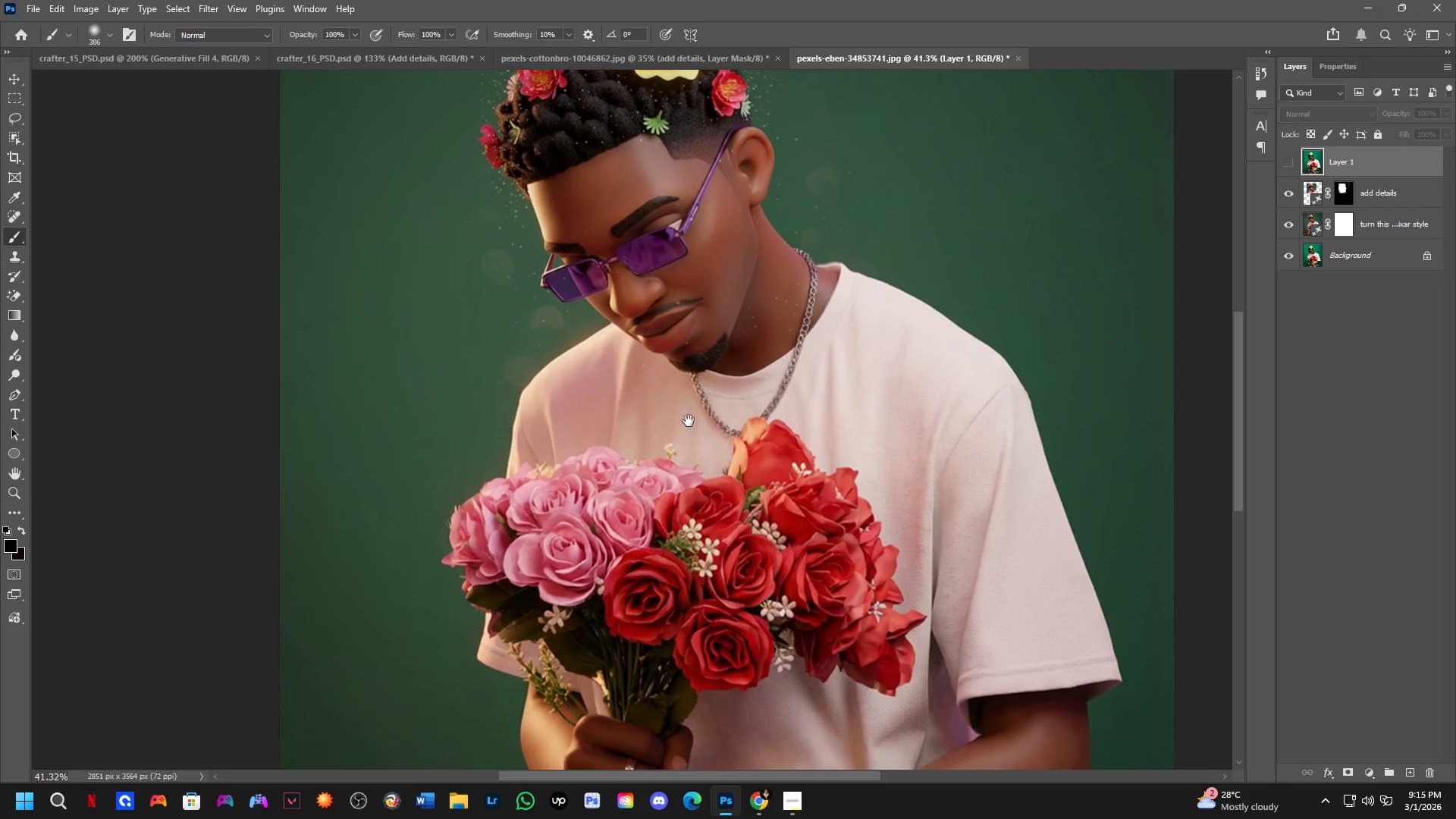 
scroll: coordinate [680, 284], scroll_direction: up, amount: 2.0
 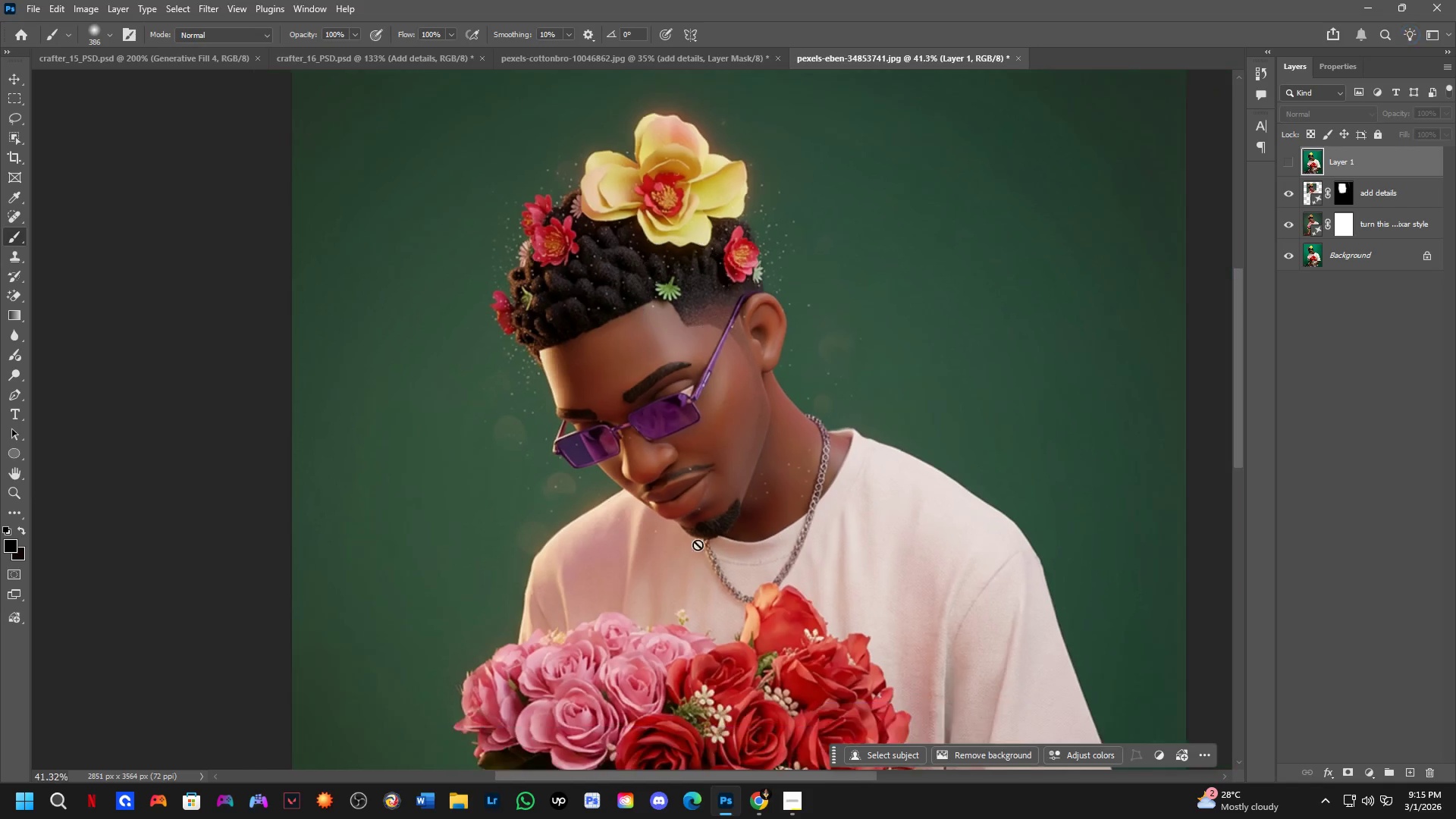 
key(Control+ControlLeft)
 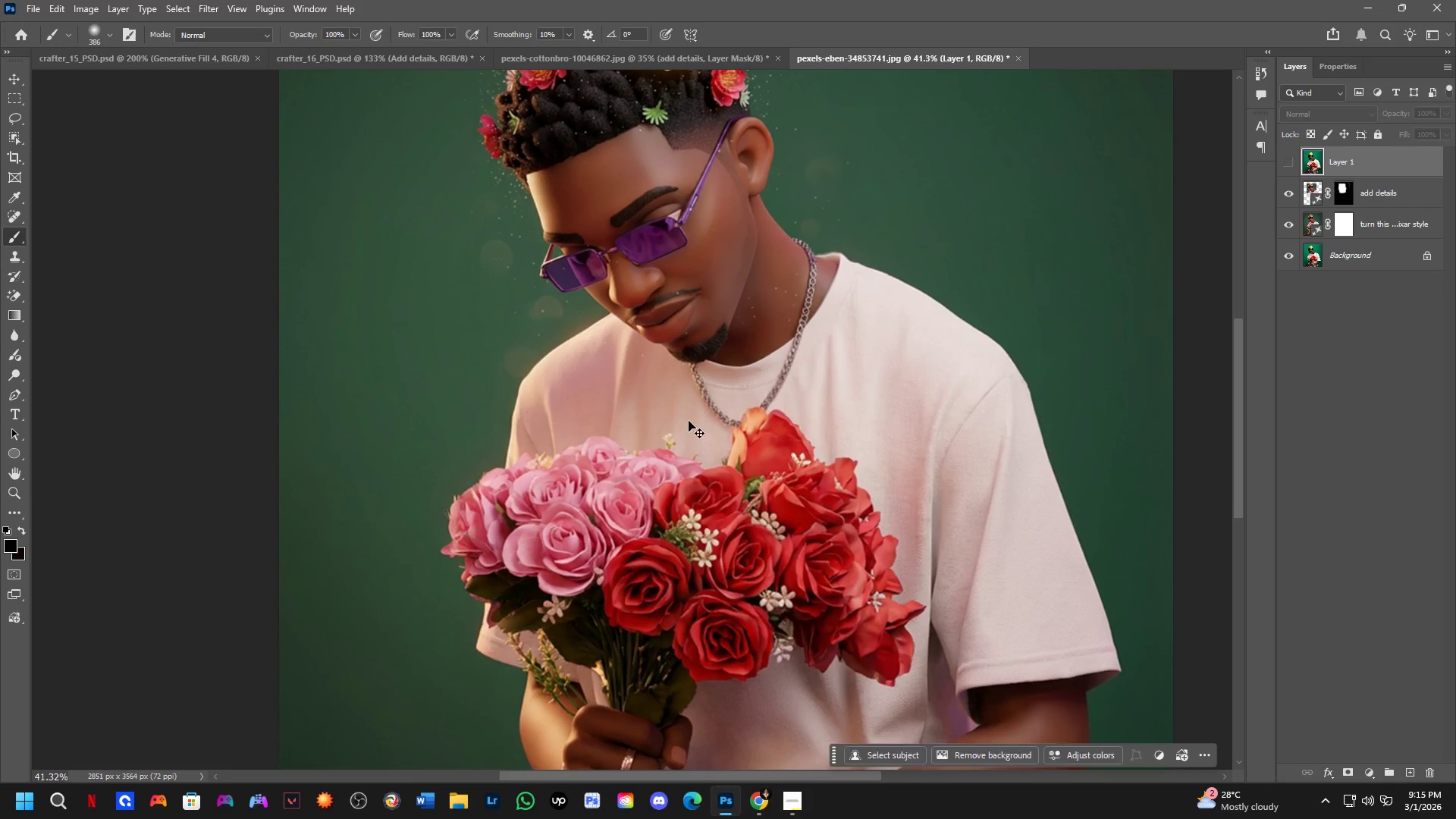 
key(Control+S)
 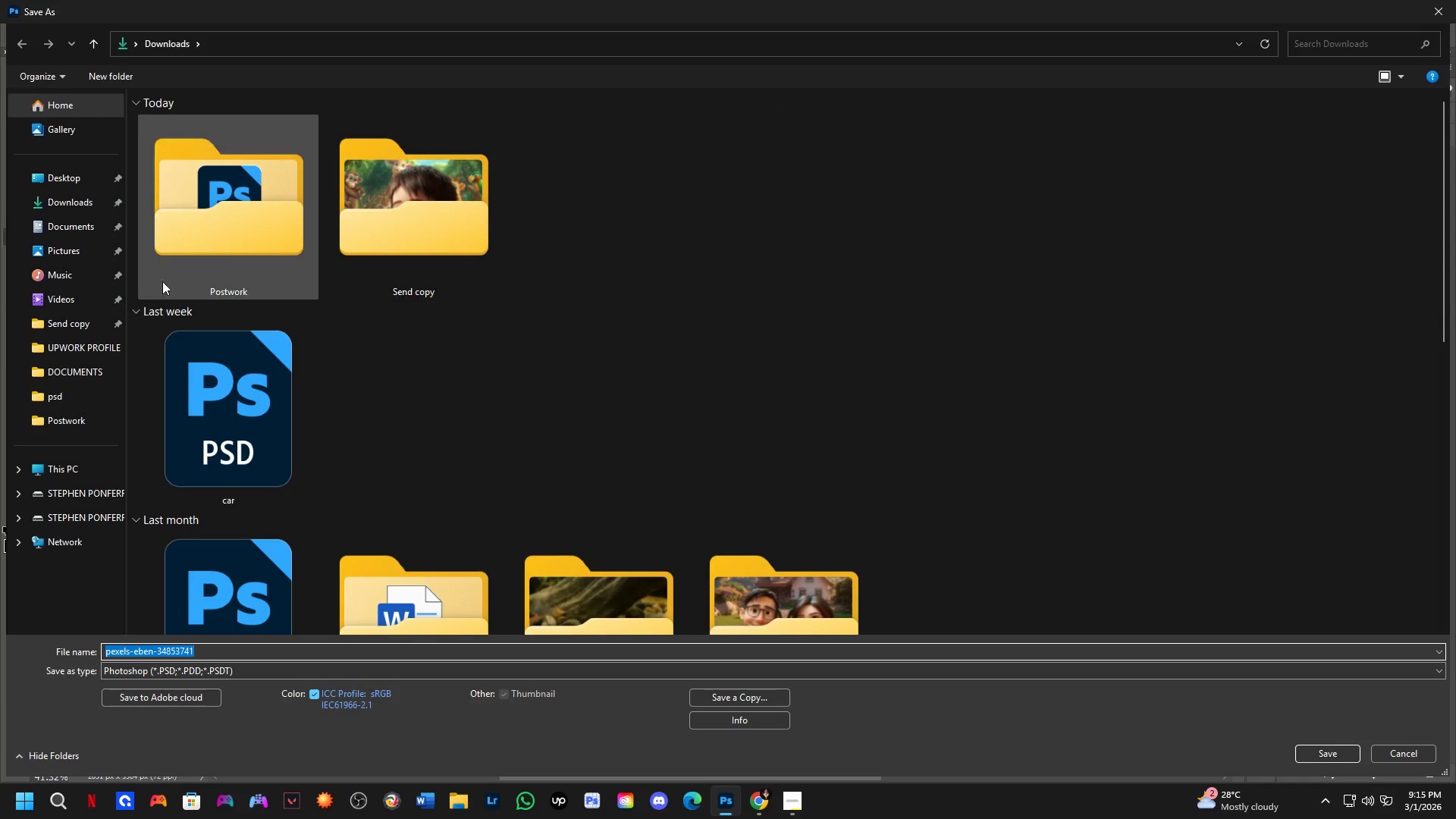 
double_click([196, 206])
 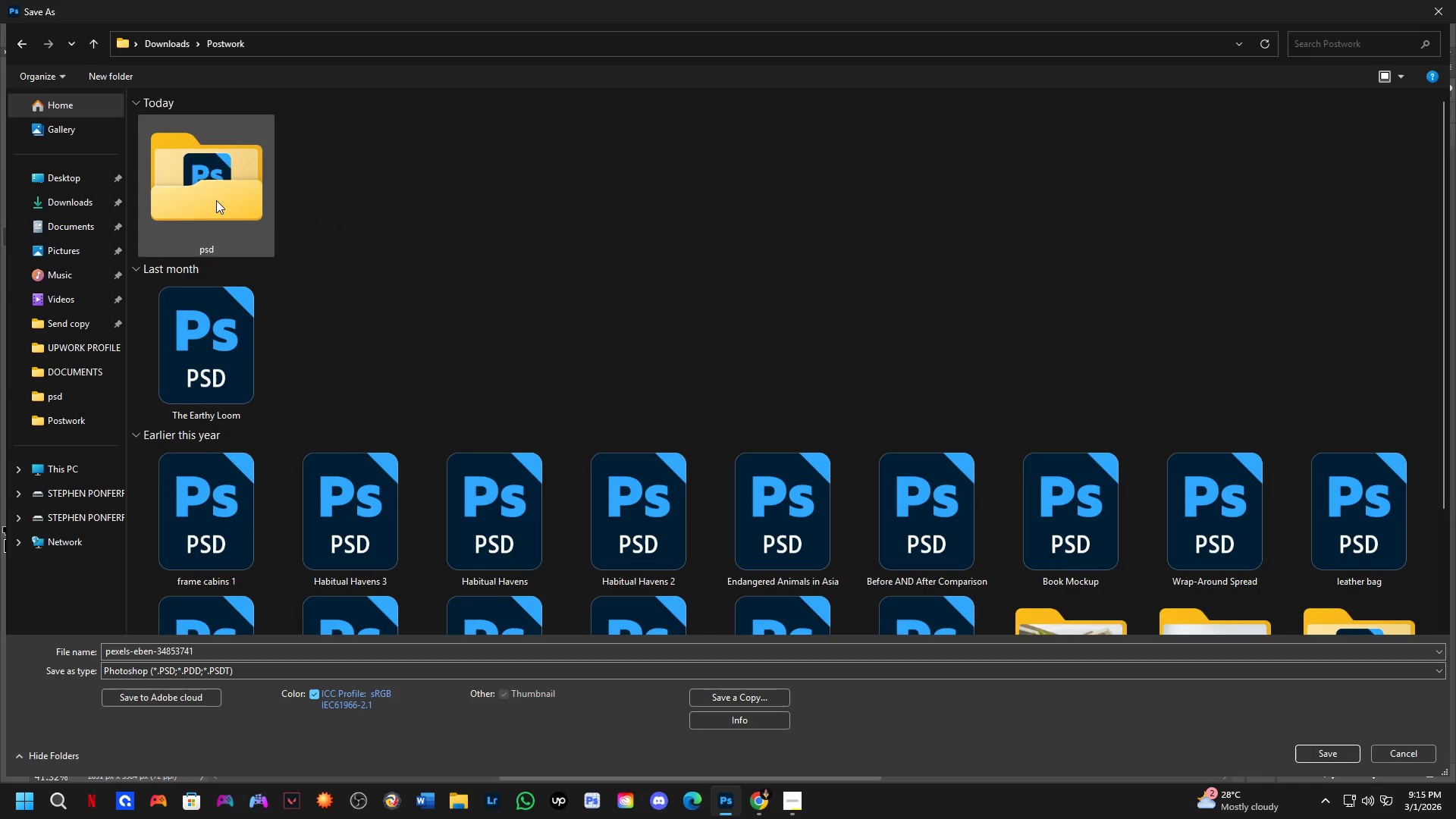 
double_click([216, 200])
 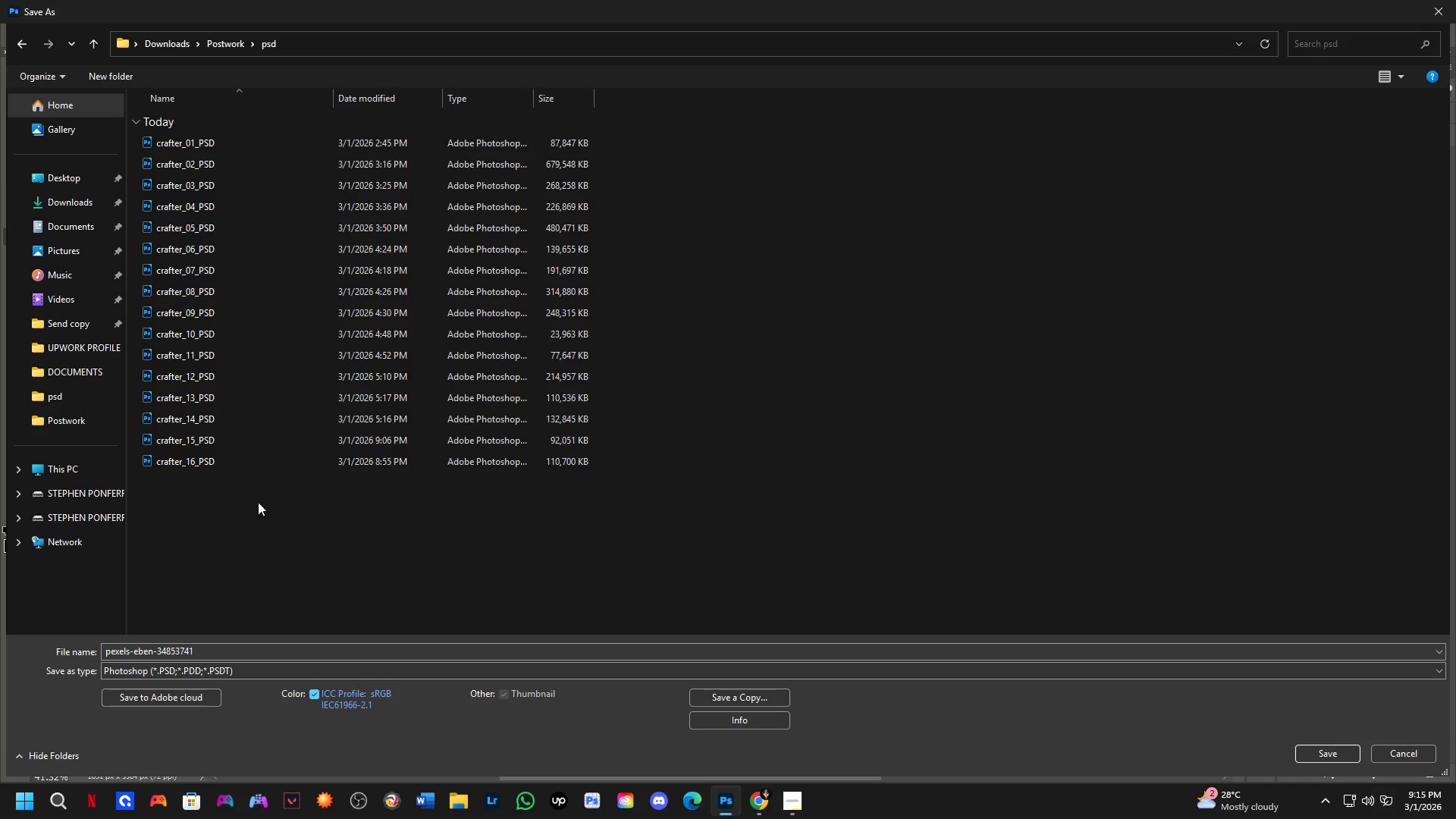 
left_click([237, 460])
 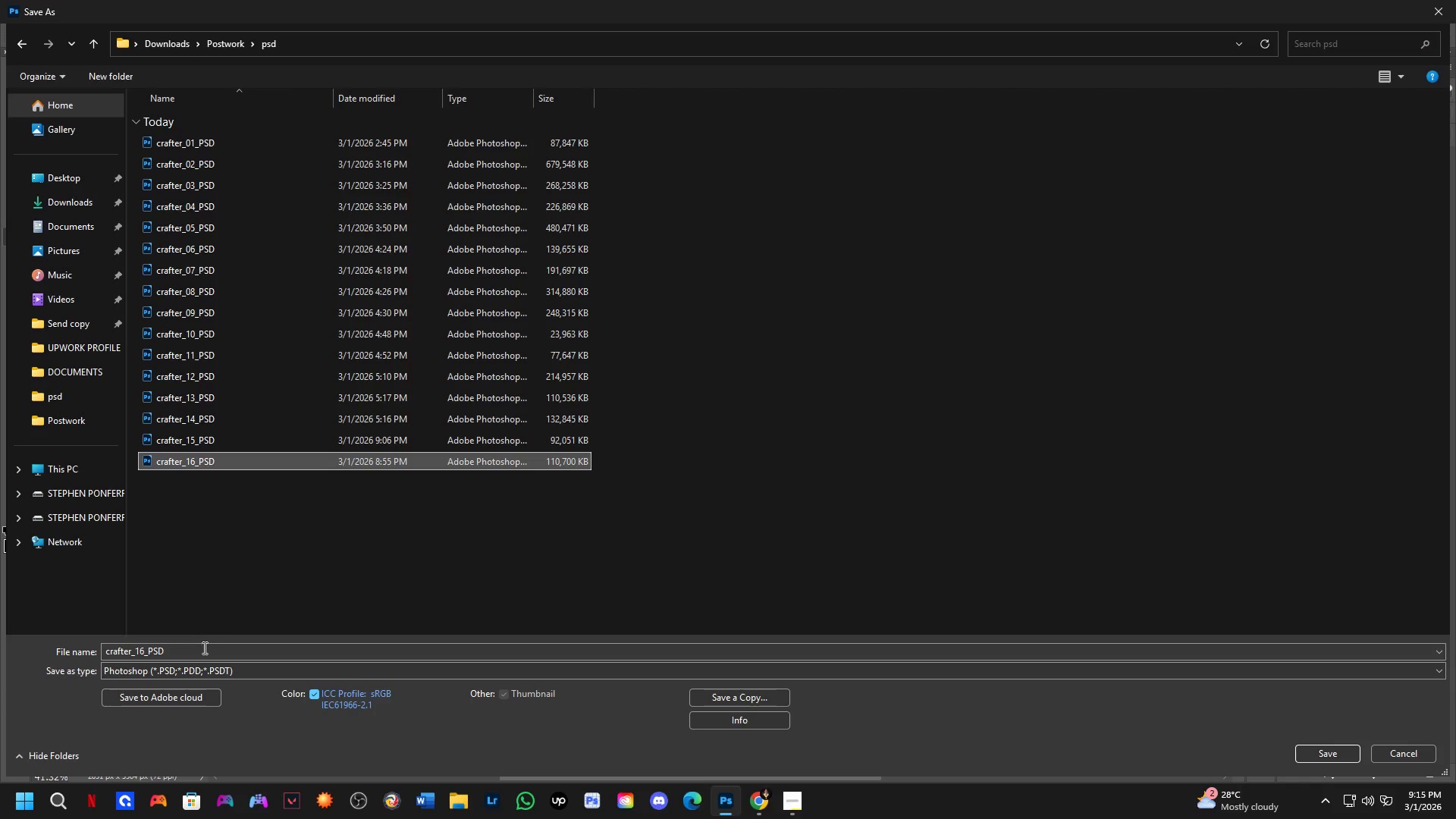 
left_click([199, 655])
 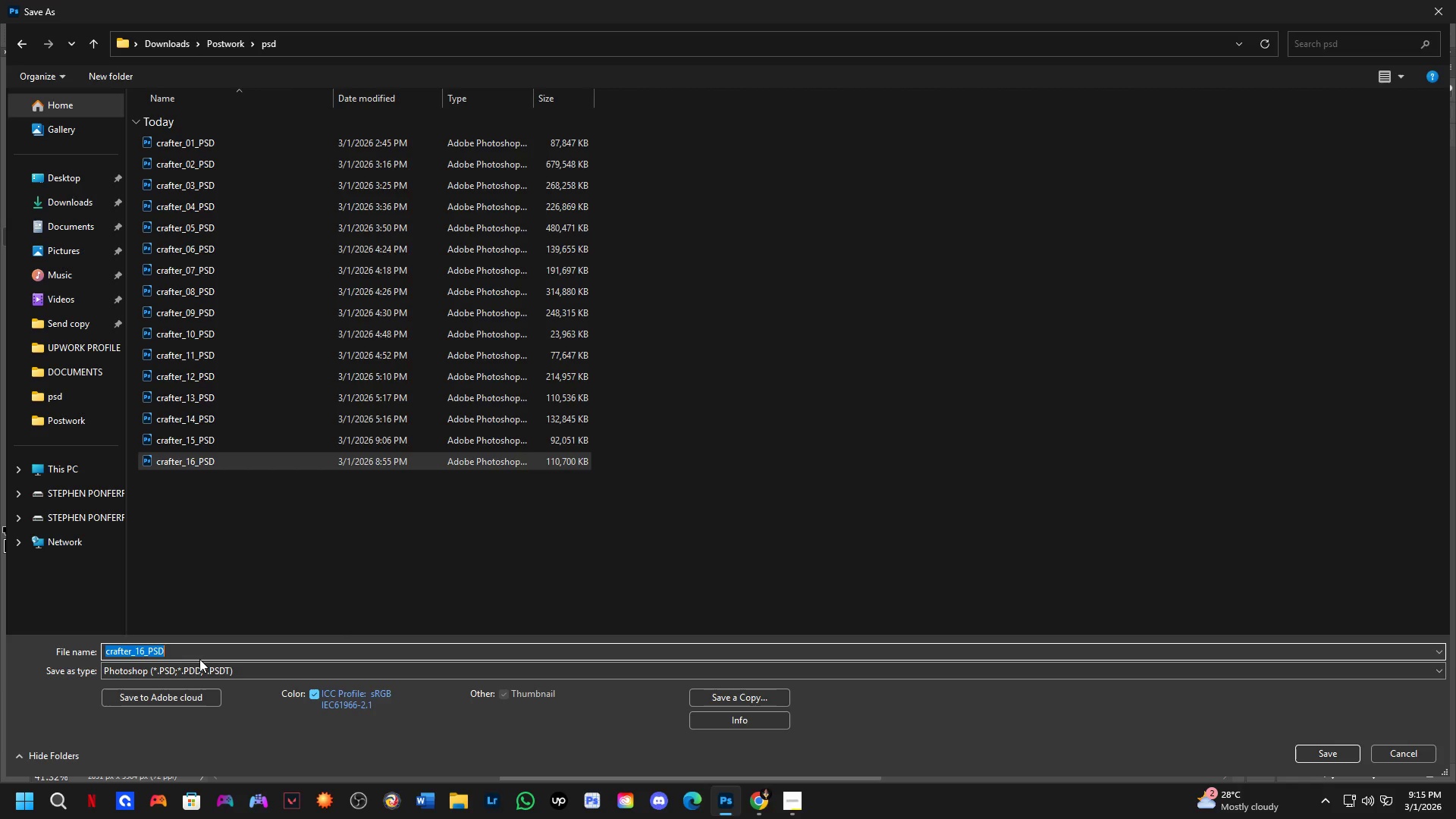 
key(ArrowRight)
 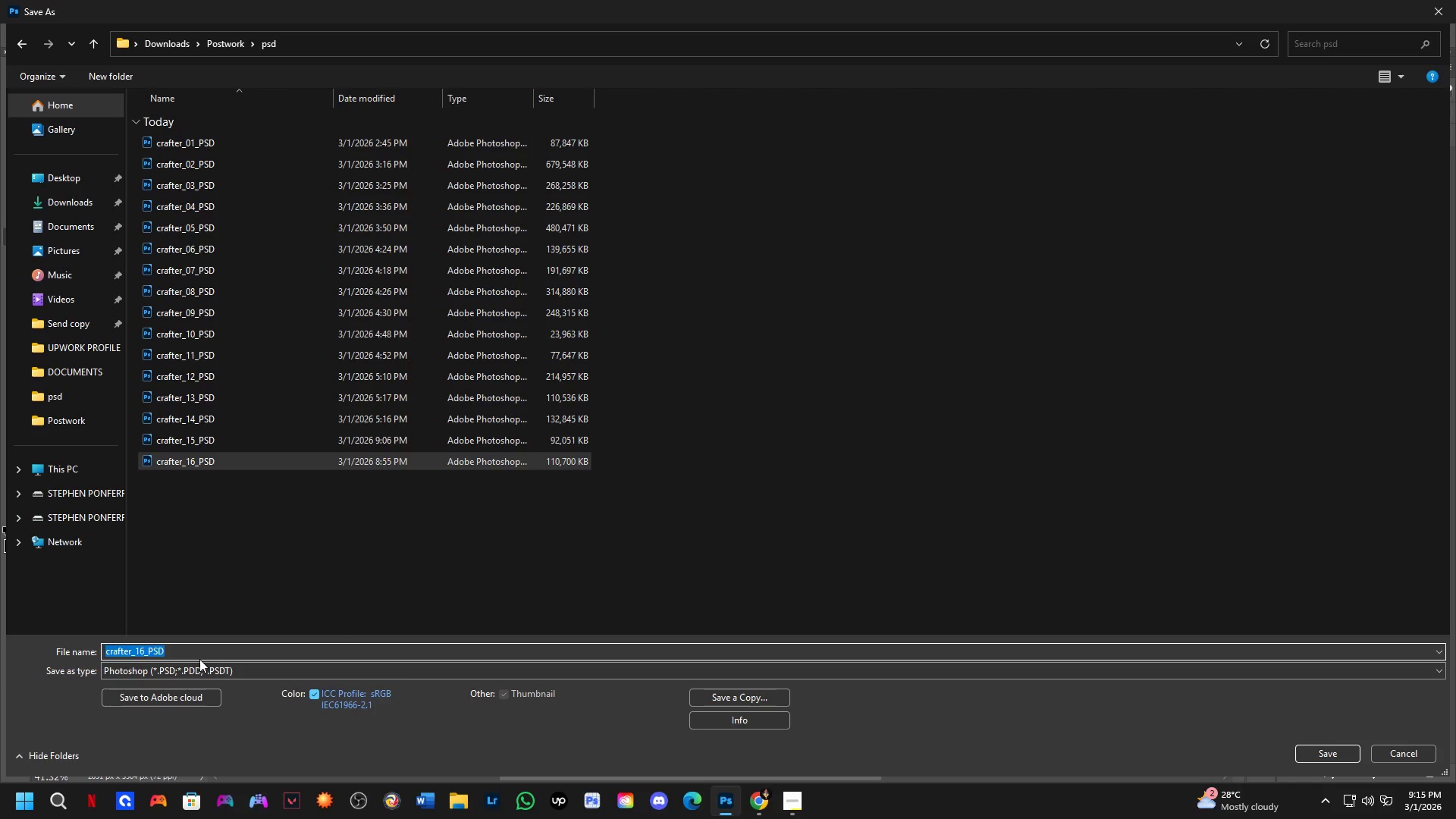 
key(ArrowLeft)
 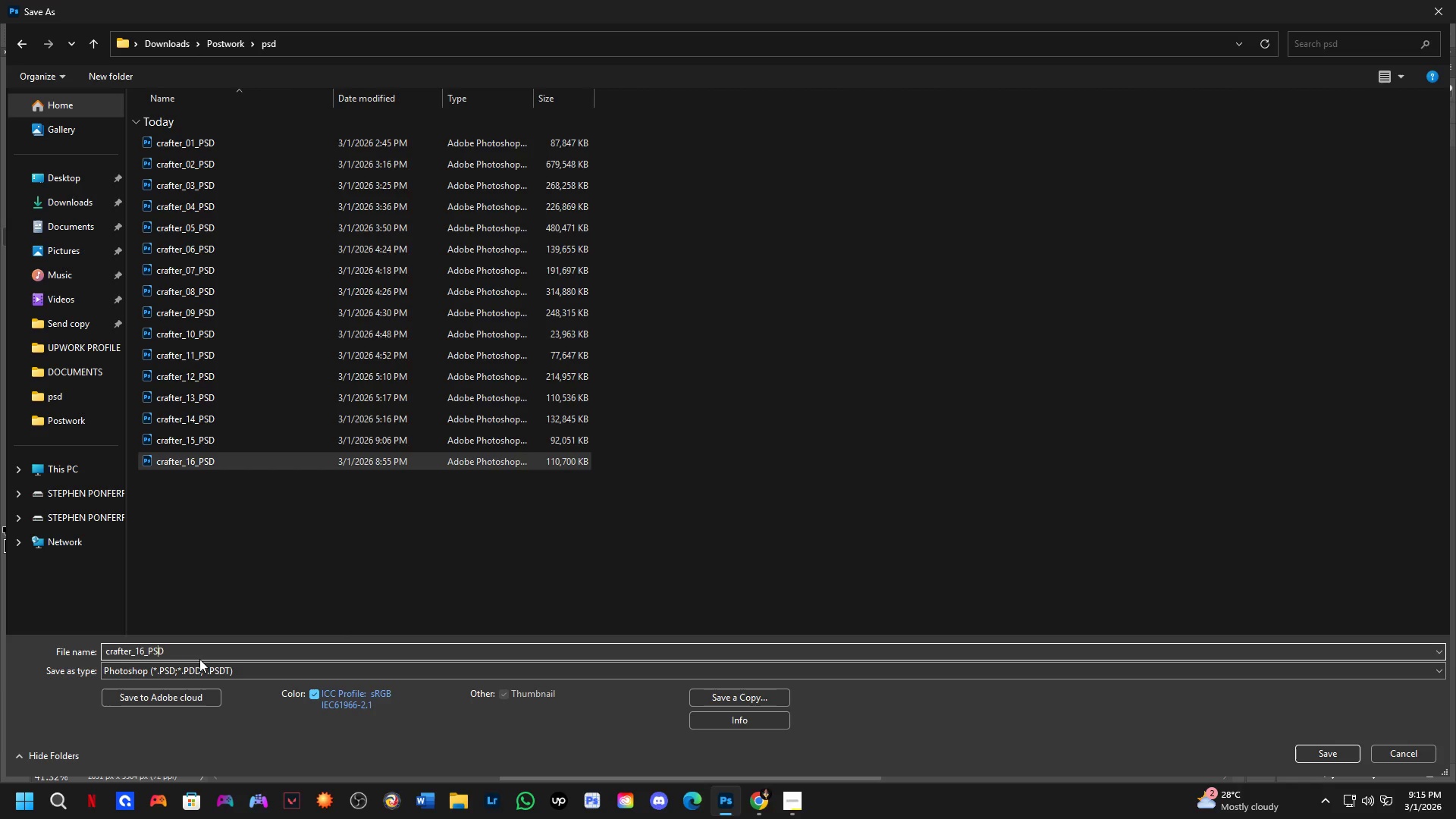 
key(ArrowLeft)
 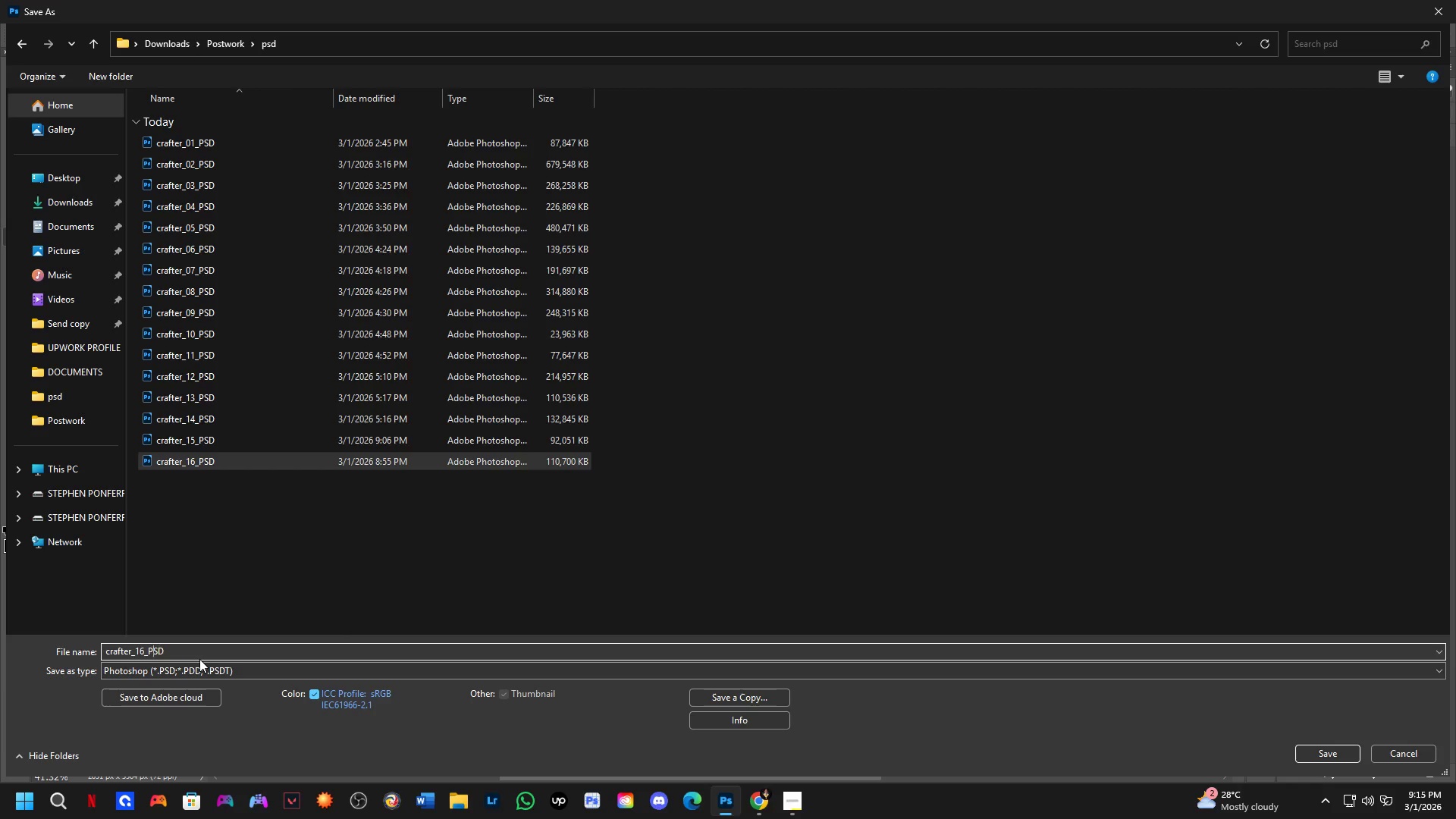 
key(ArrowLeft)
 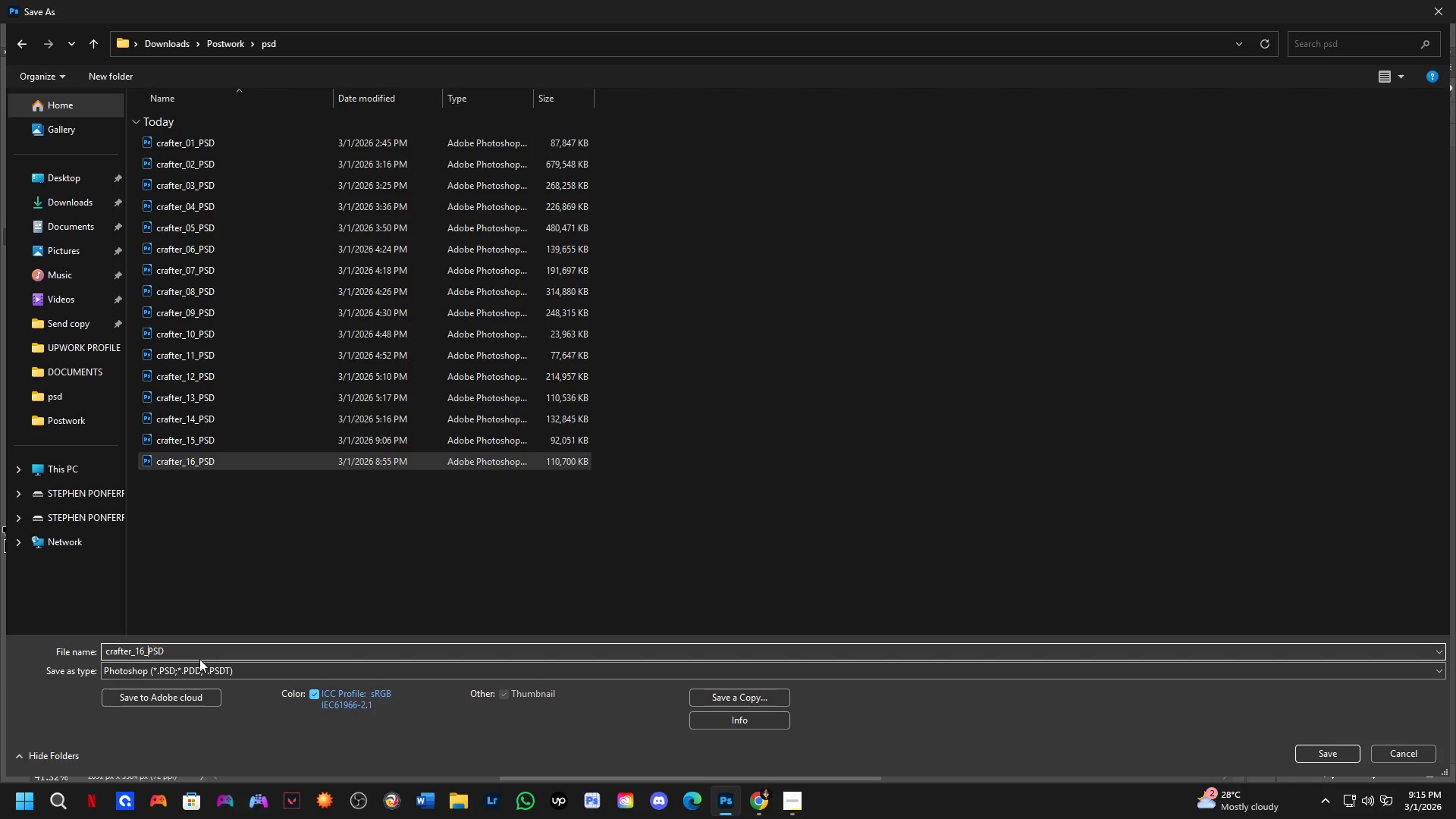 
key(ArrowLeft)
 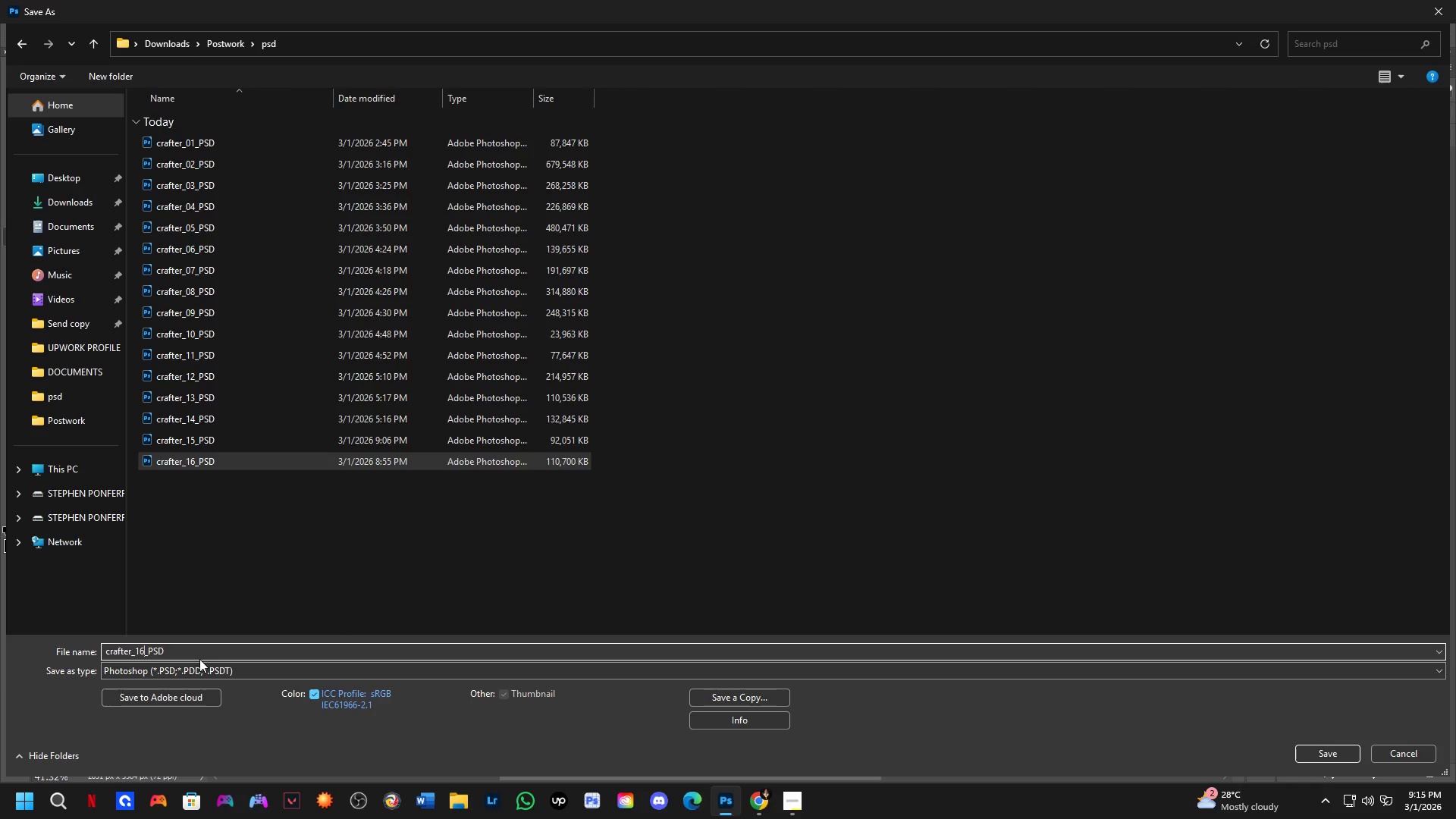 
key(Backspace)
 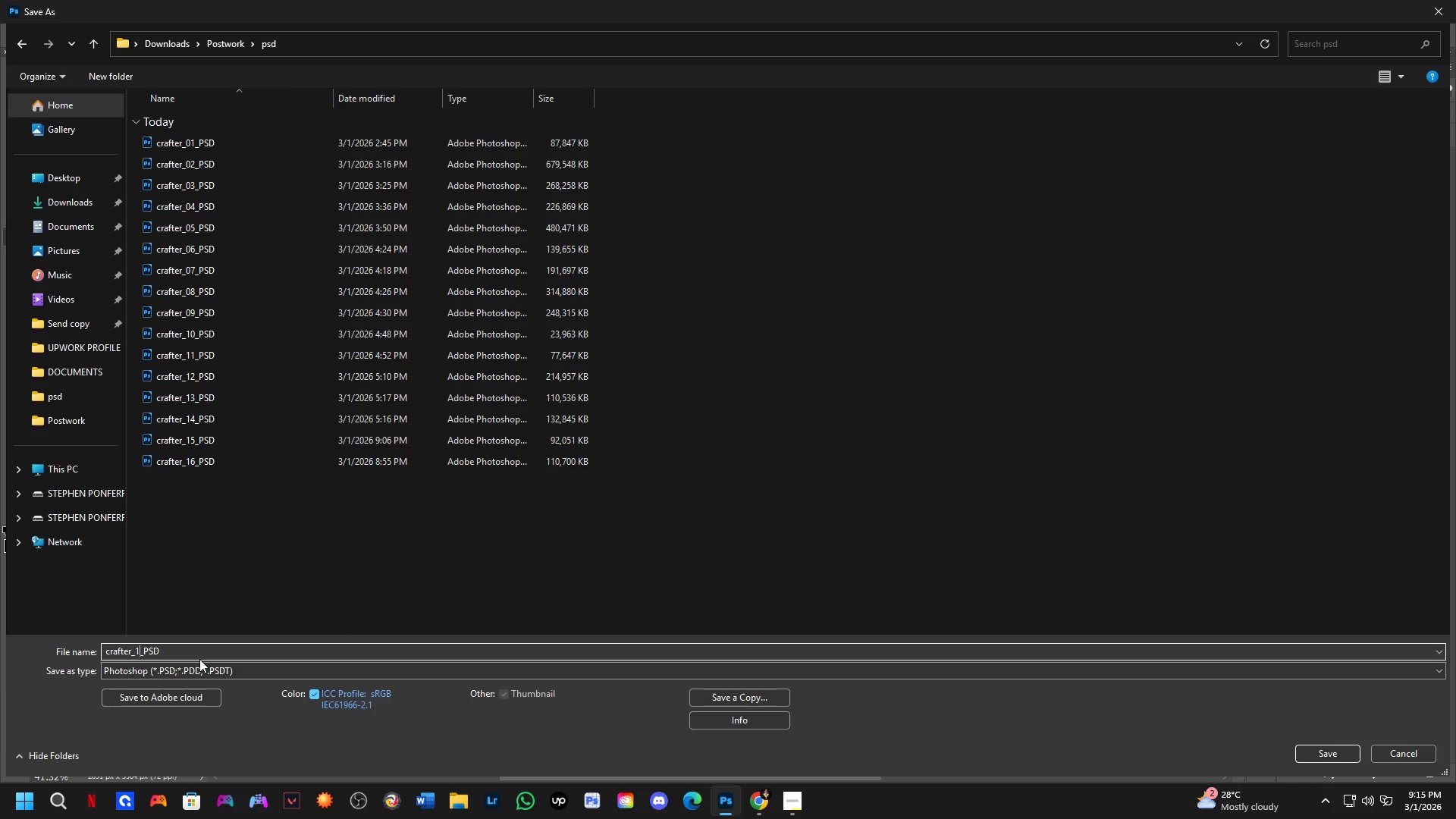 
key(Numpad7)
 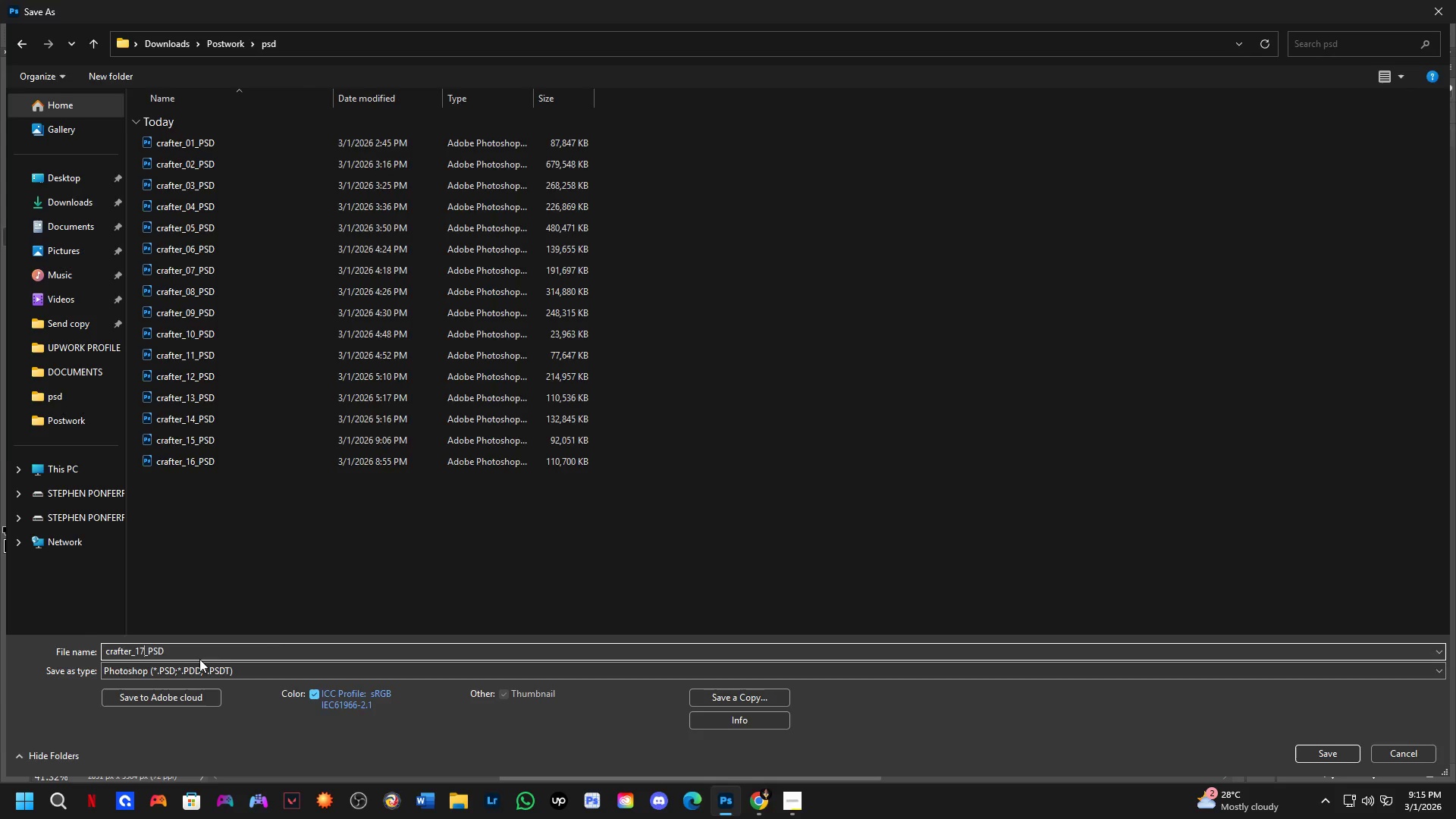 
key(NumpadEnter)
 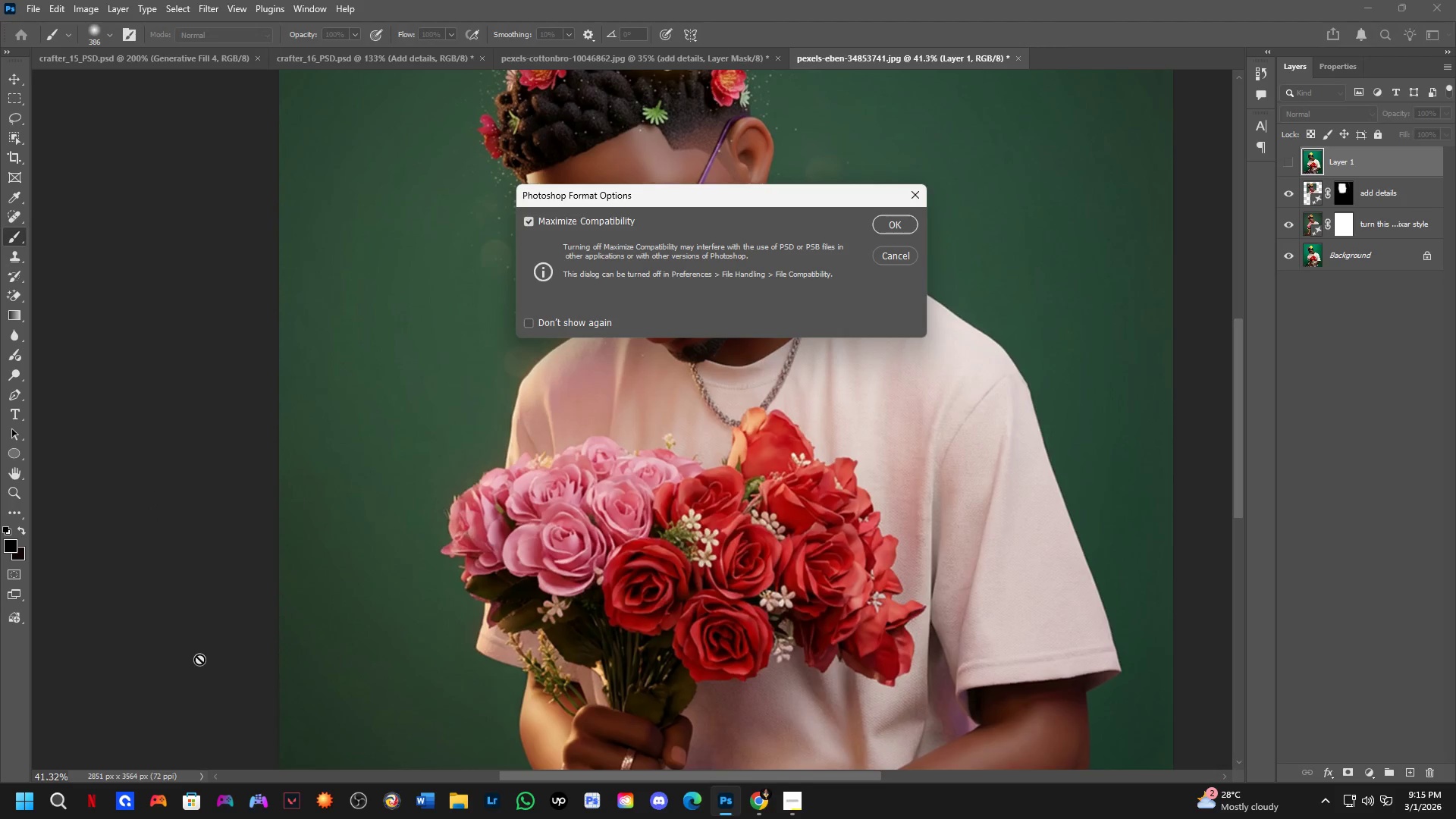 
key(NumpadEnter)
 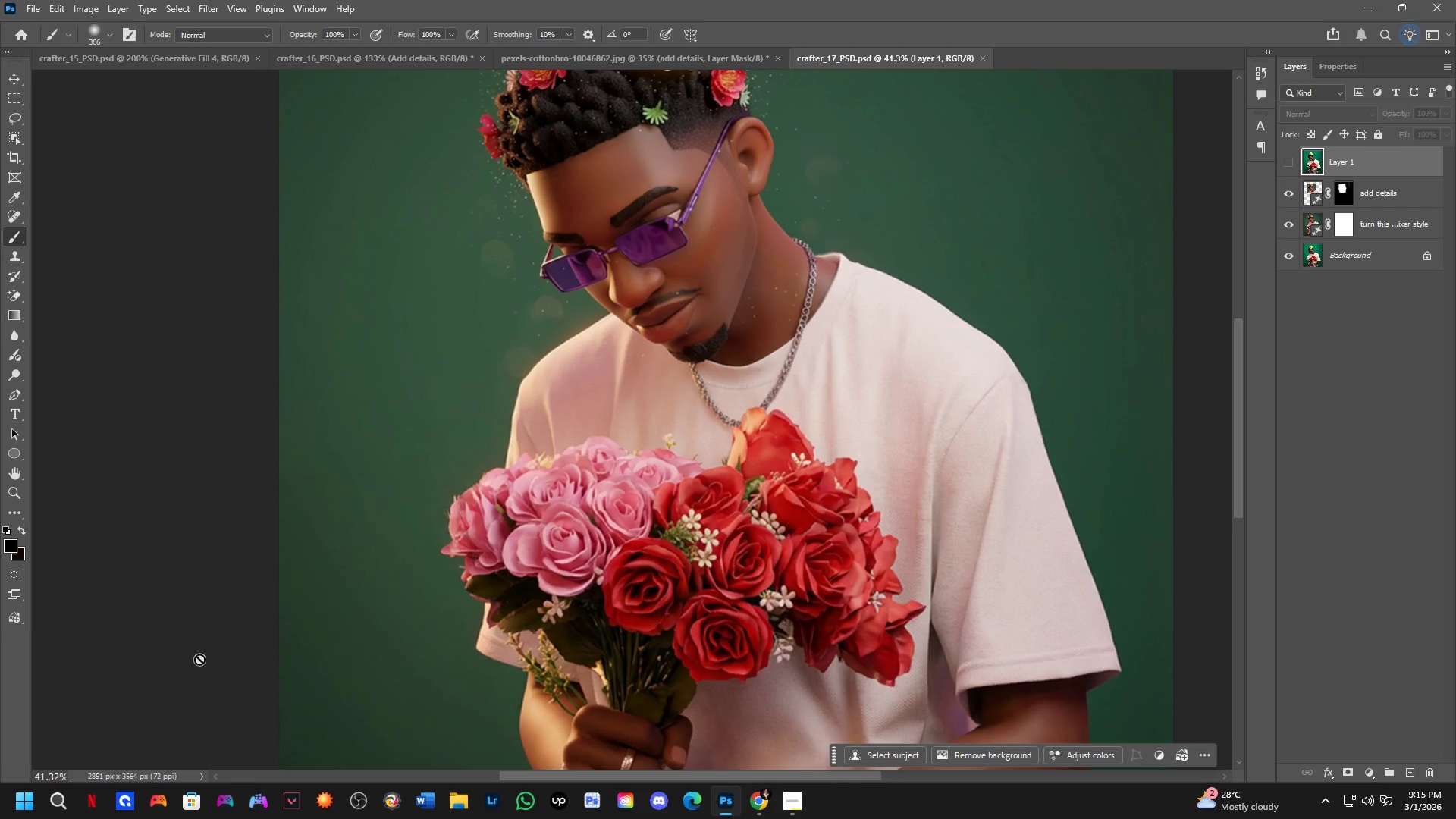 
wait(38.2)
 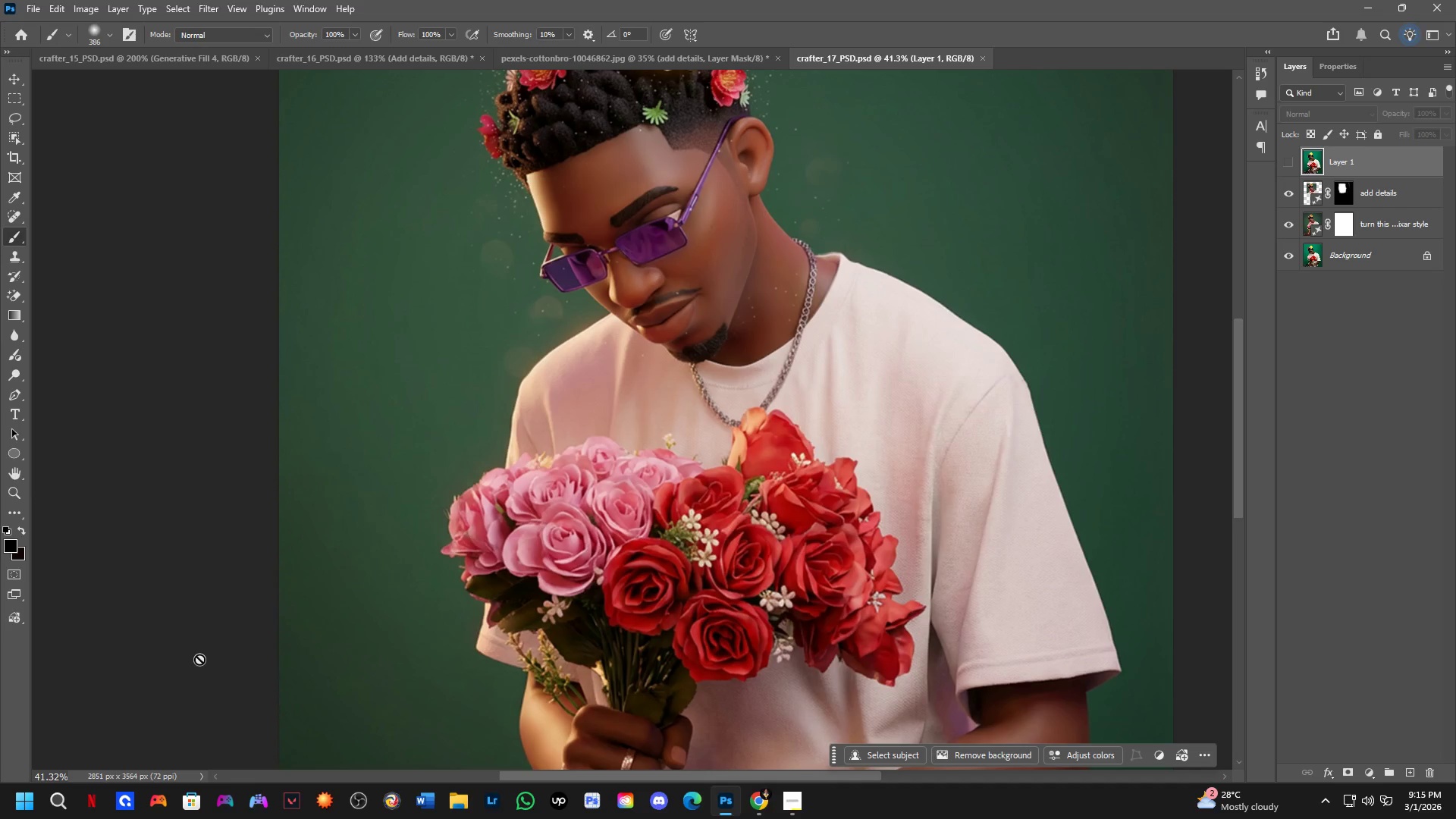 
key(Control+S)
 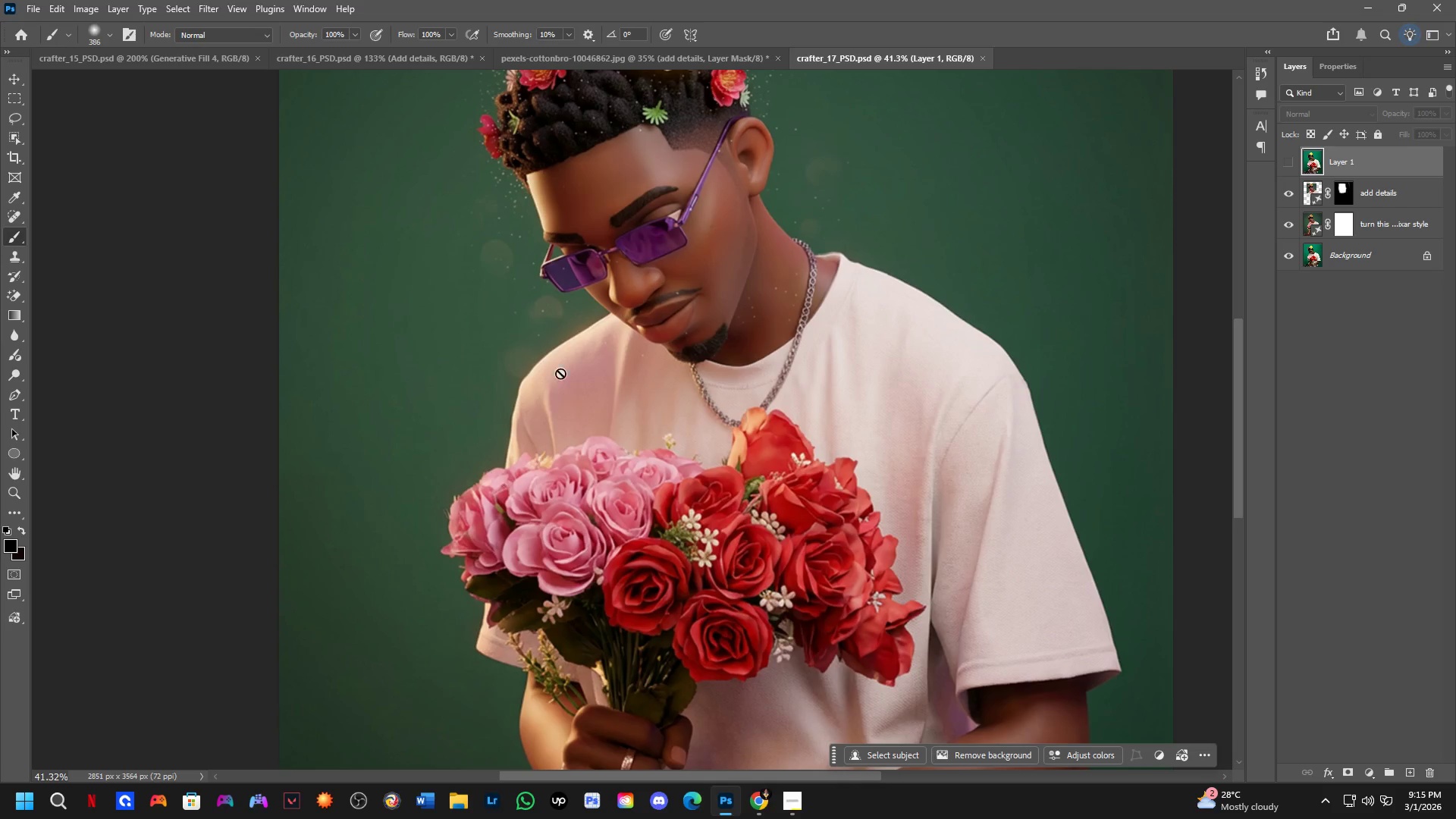 
key(Shift+ShiftLeft)
 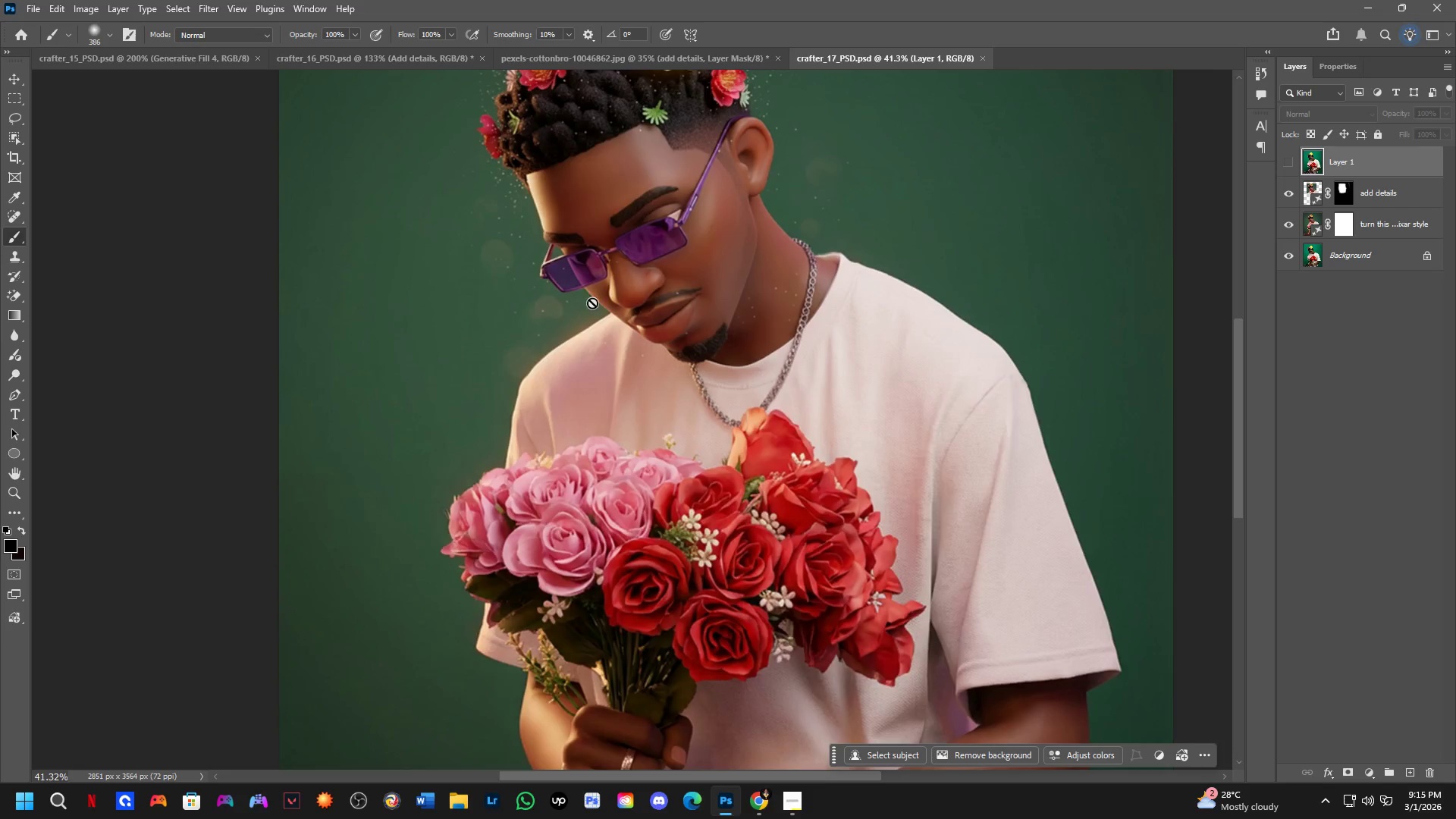 
hold_key(key=Space, duration=0.5)
 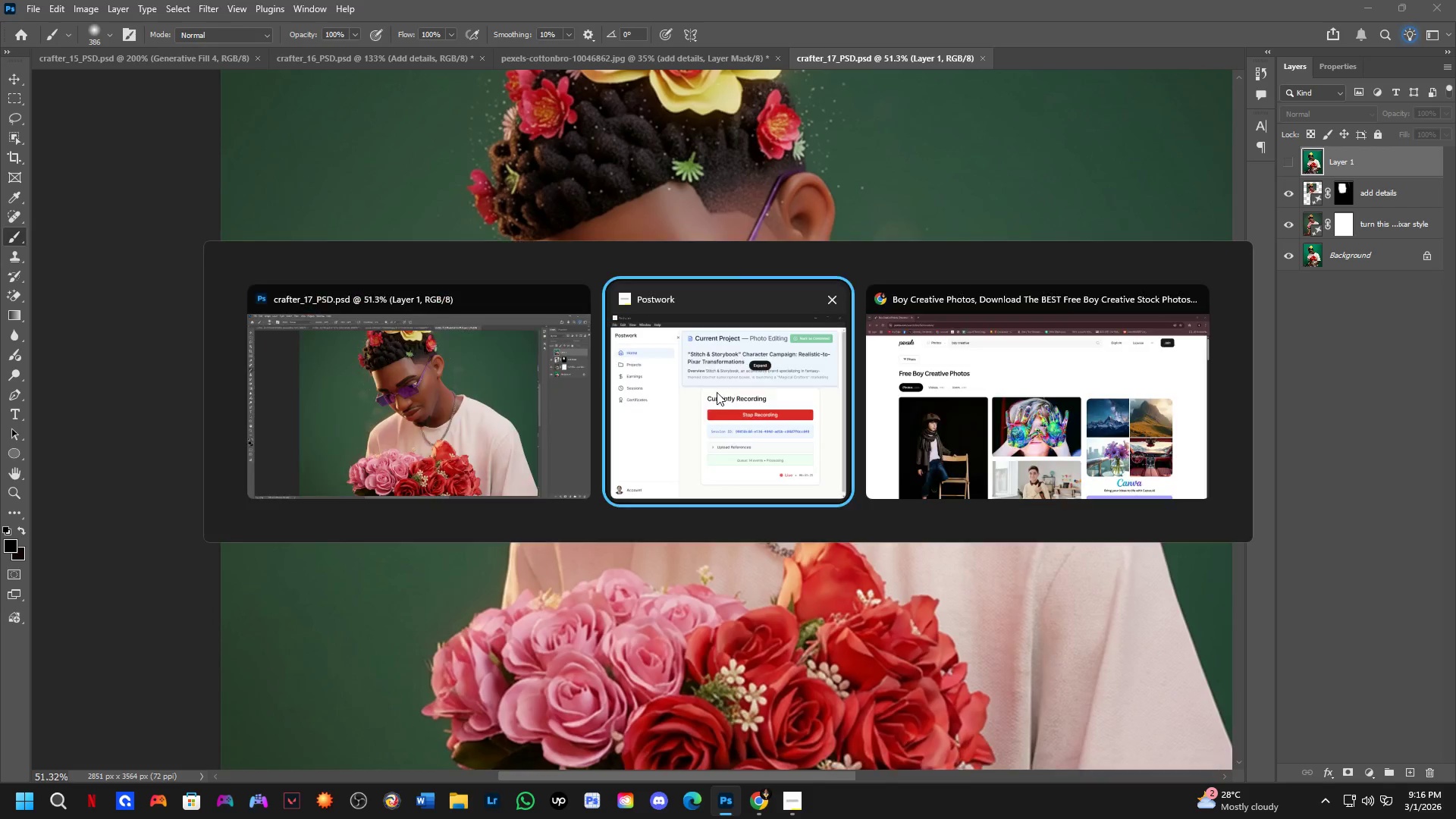 
left_click_drag(start_coordinate=[780, 317], to_coordinate=[742, 361])
 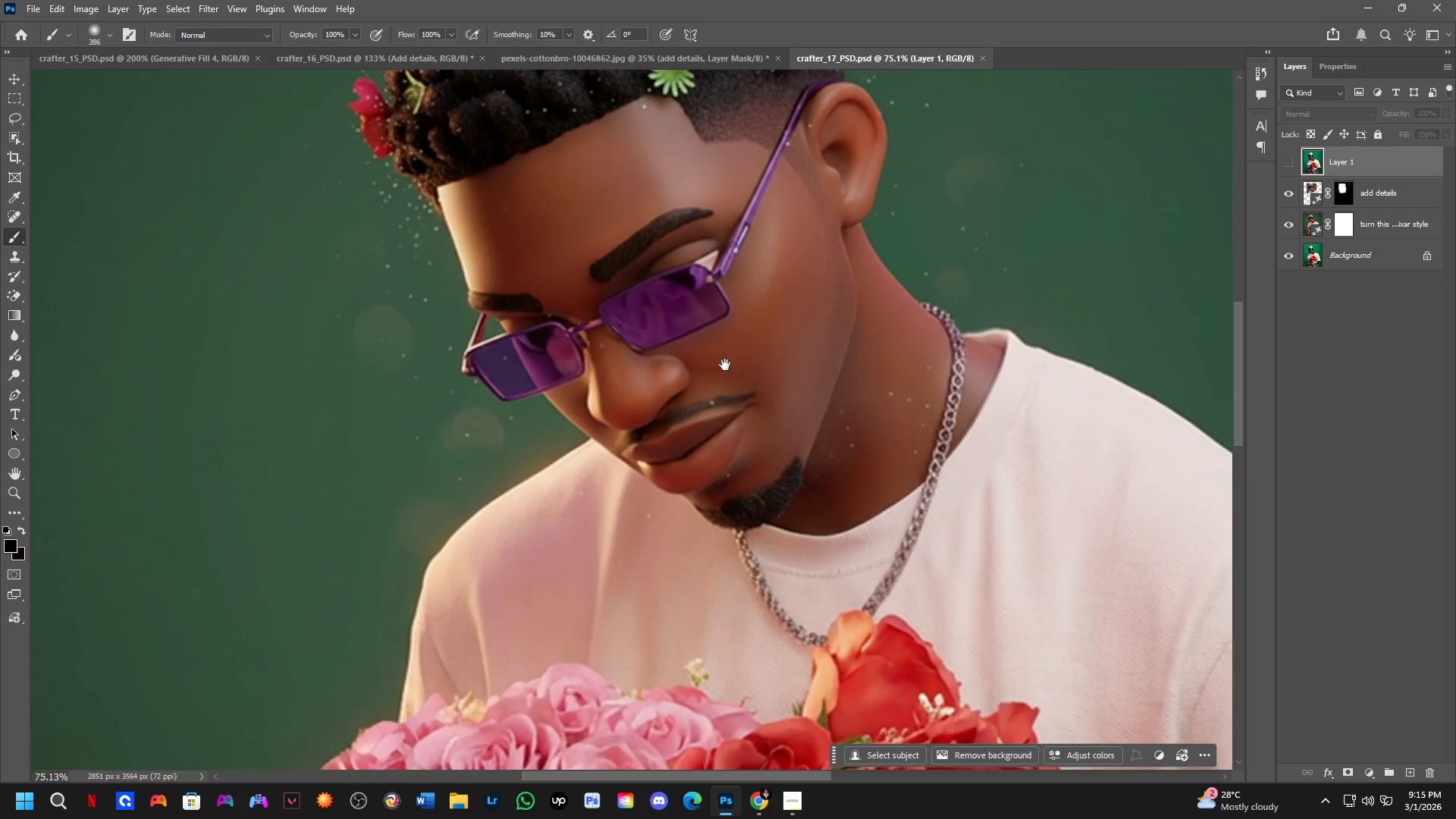 
scroll: coordinate [642, 261], scroll_direction: up, amount: 2.0
 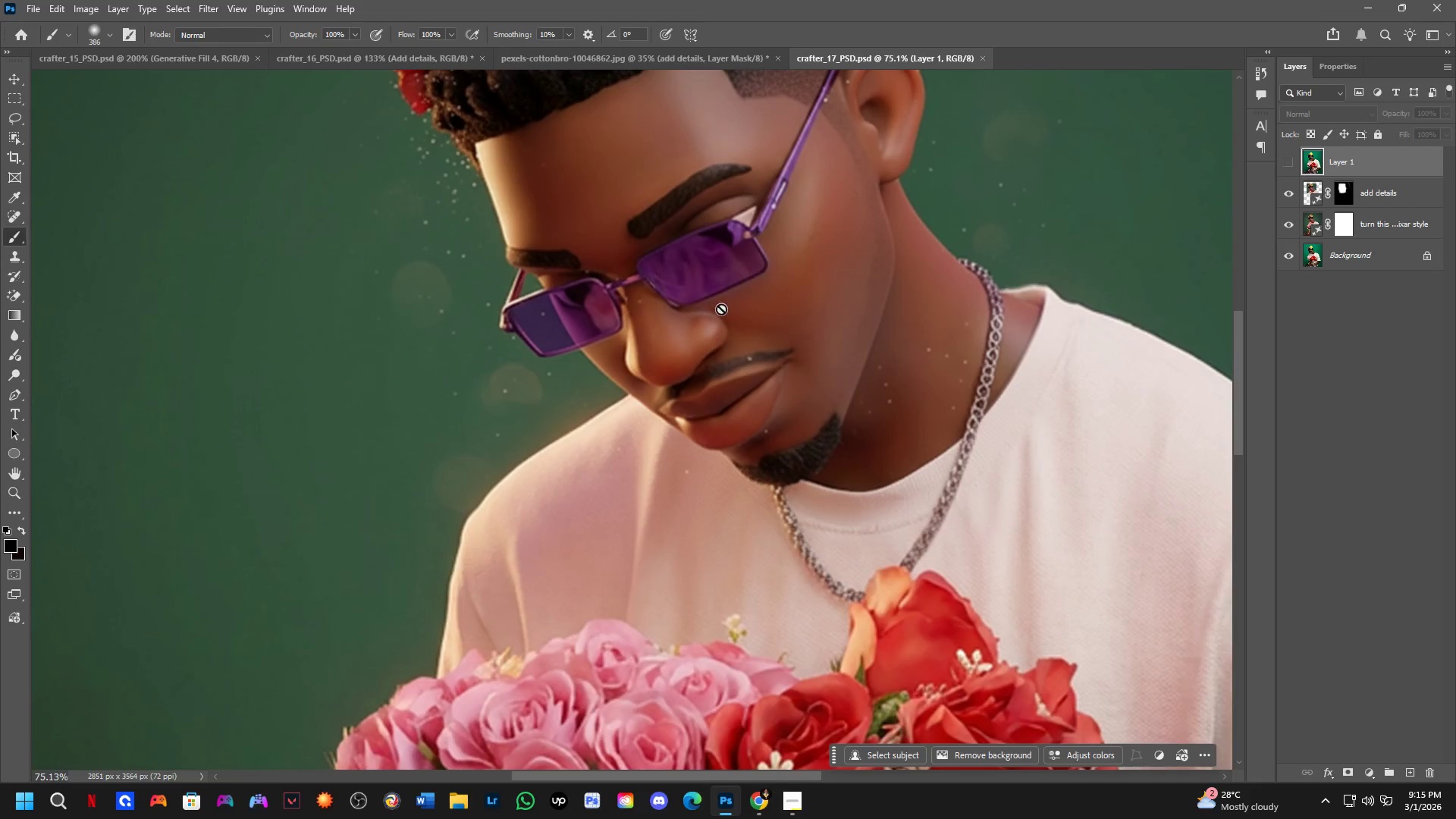 
key(Alt+Tab)
 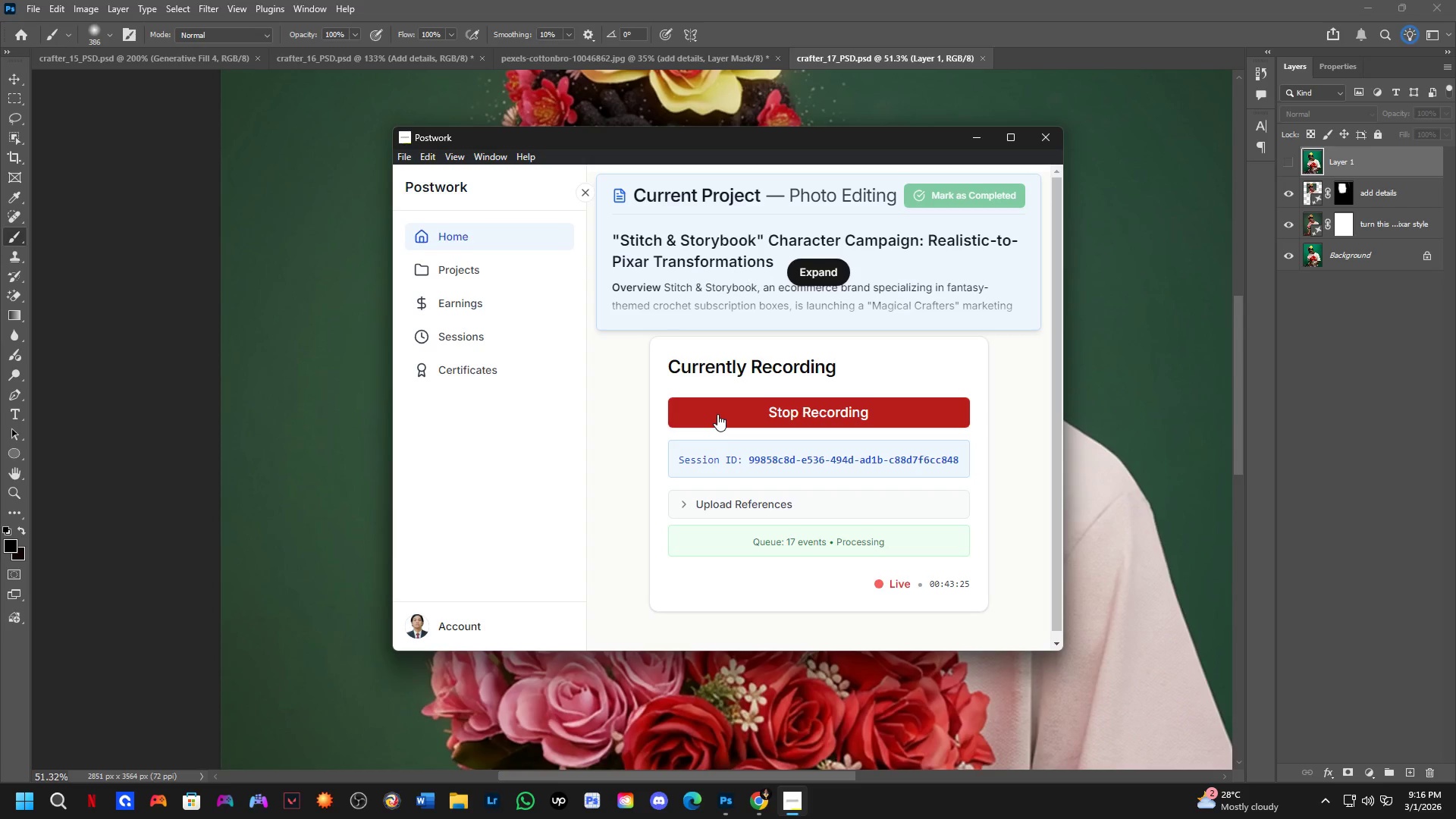 
scroll: coordinate [723, 366], scroll_direction: down, amount: 4.0